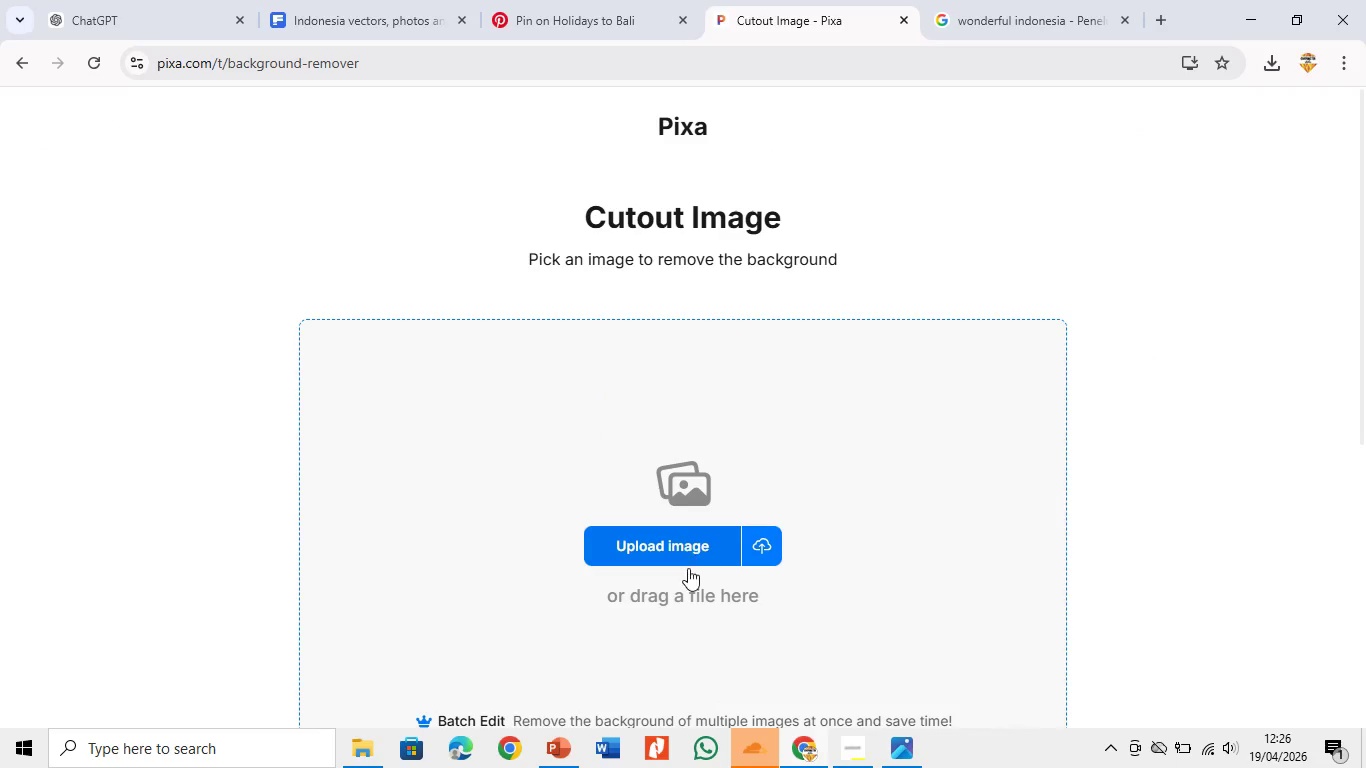 
left_click([679, 554])
 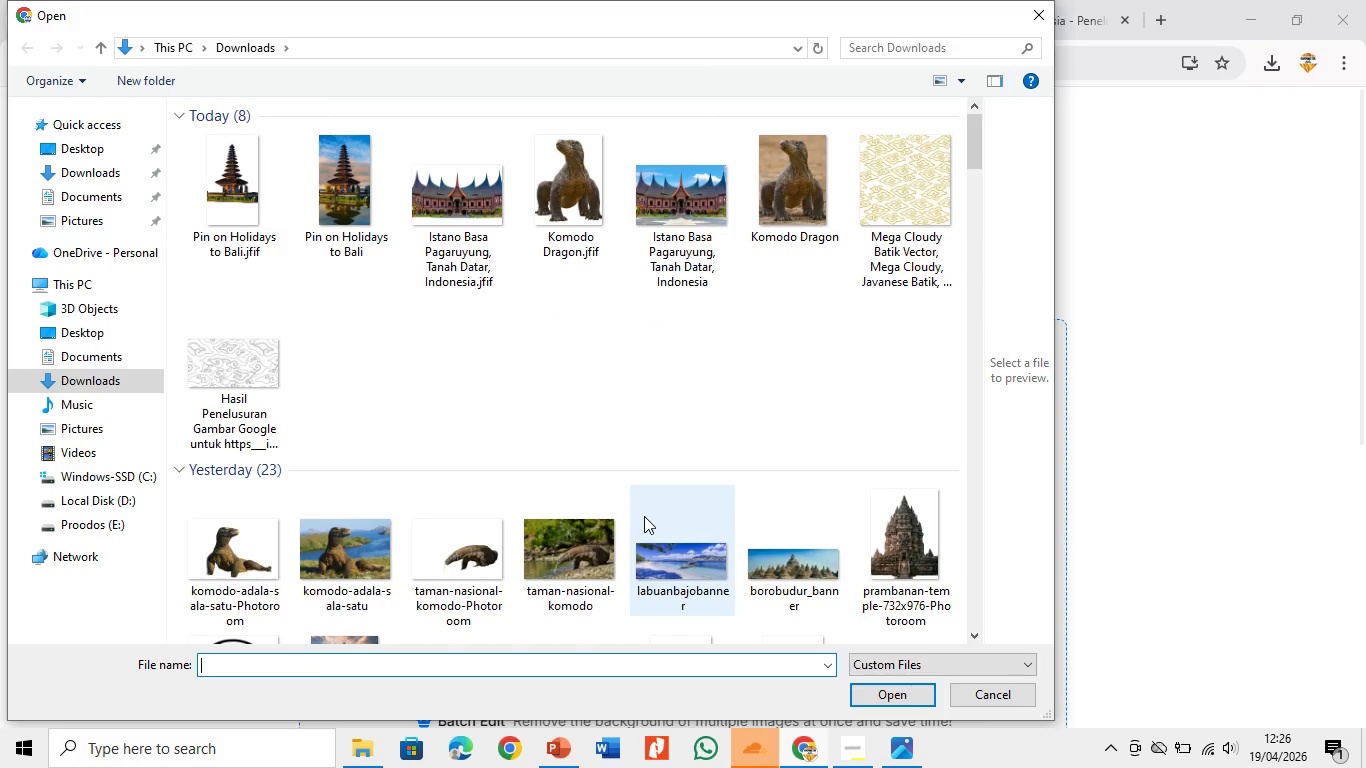 
wait(13.67)
 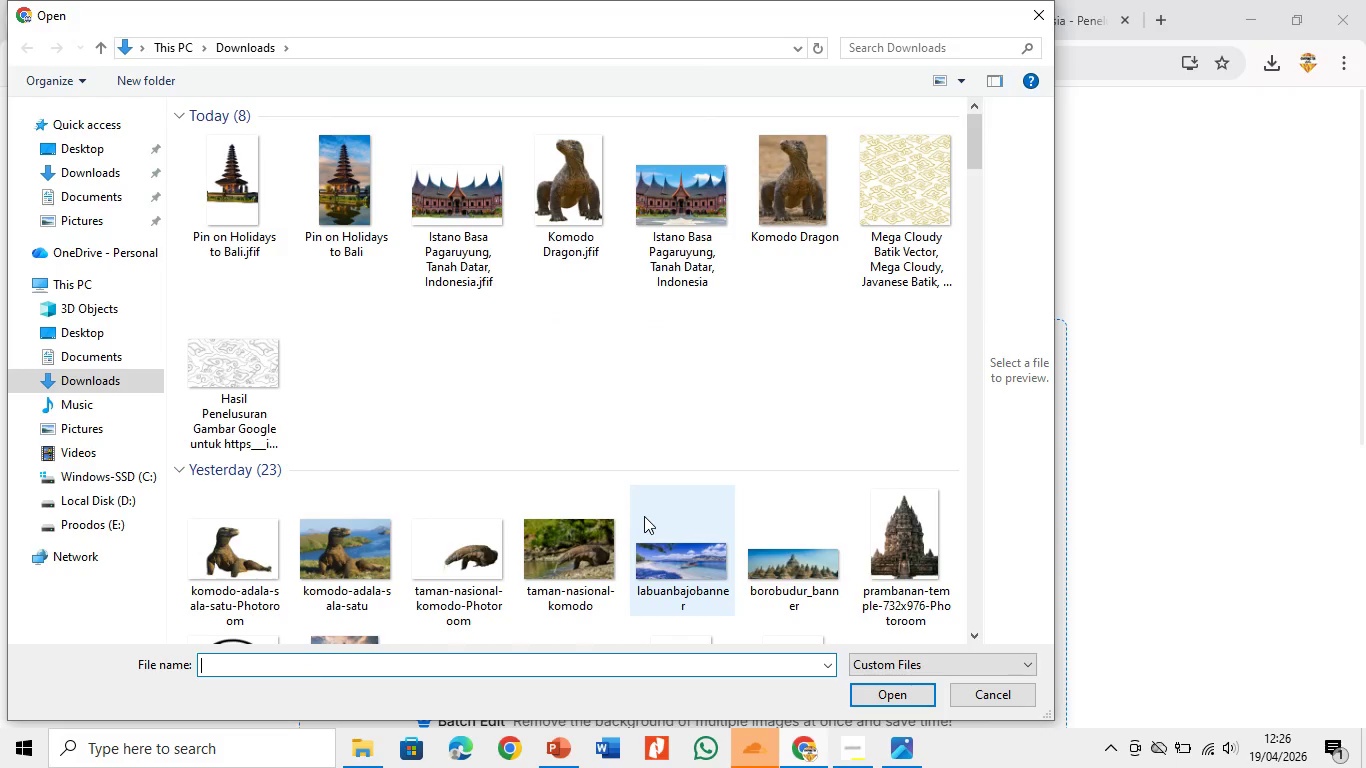 
double_click([186, 346])
 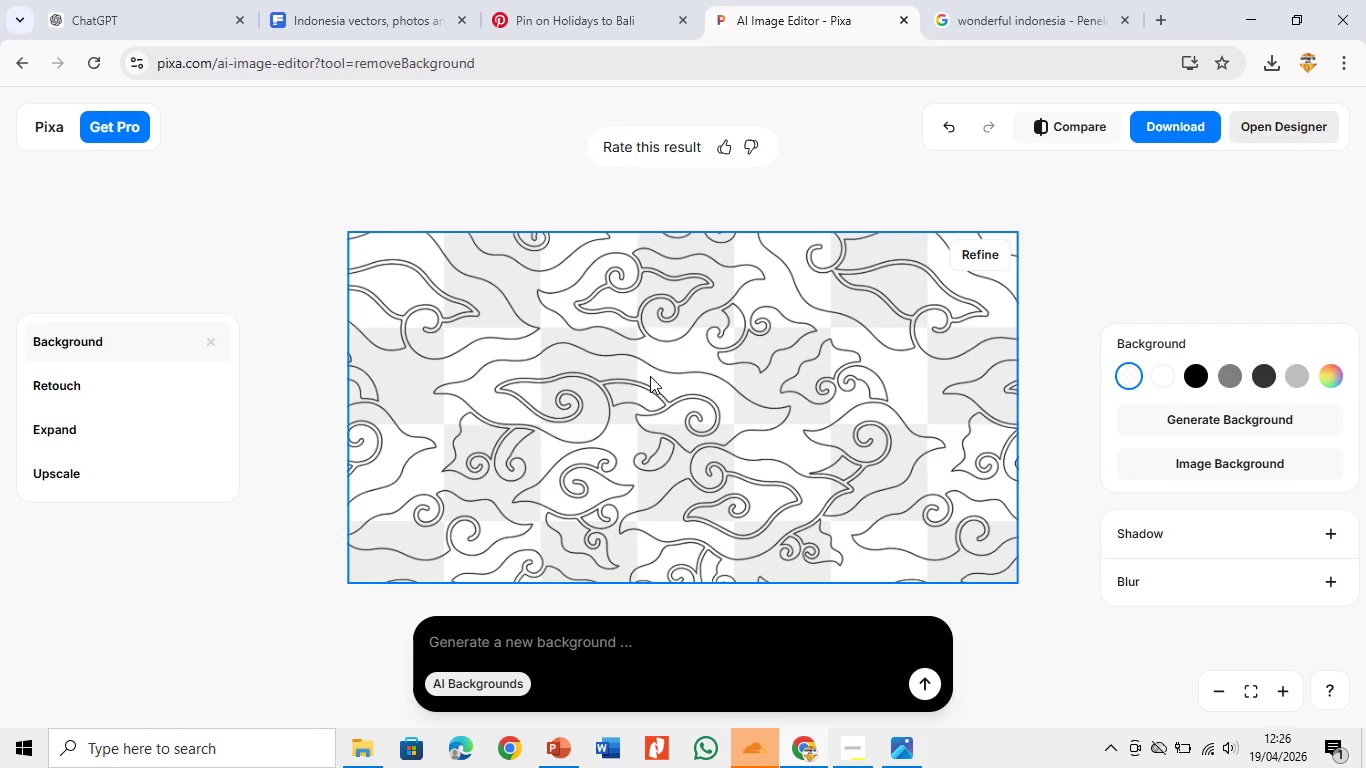 
wait(13.33)
 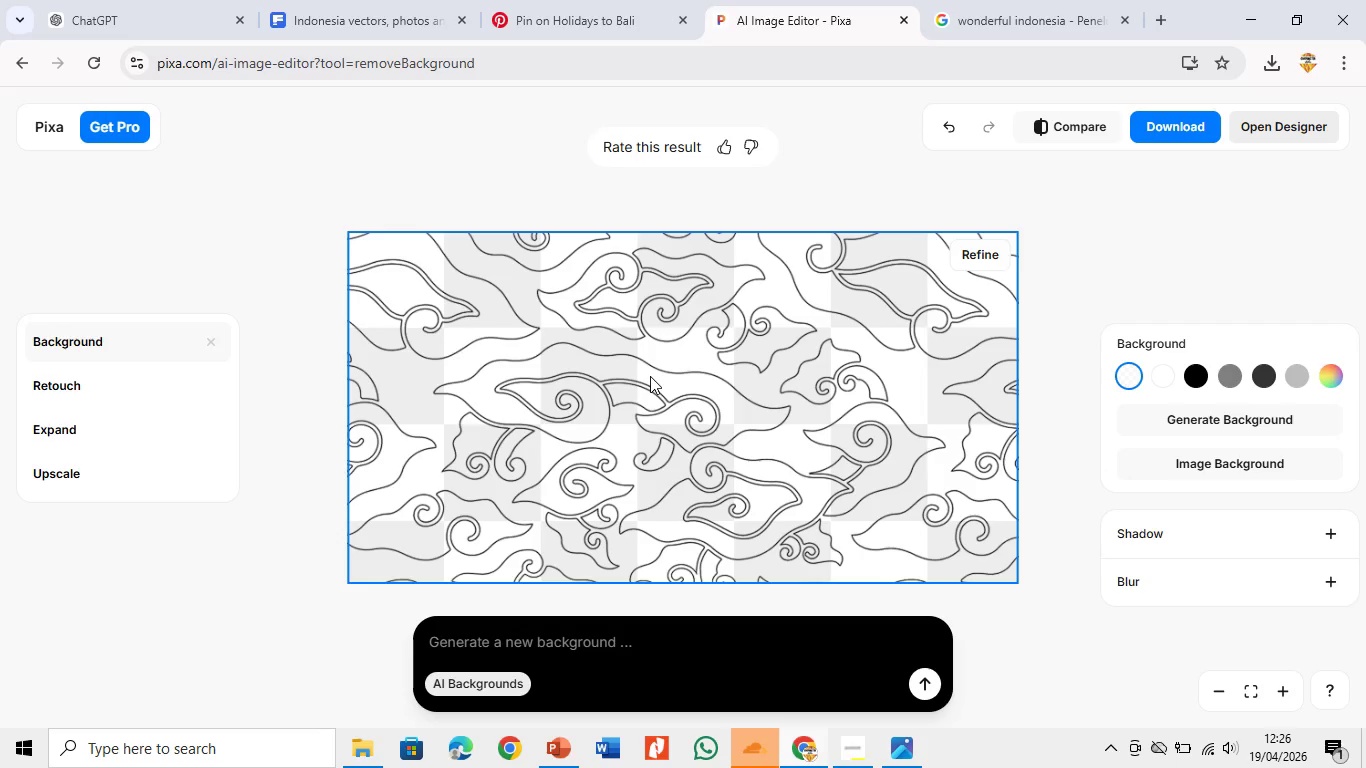 
left_click([1140, 183])
 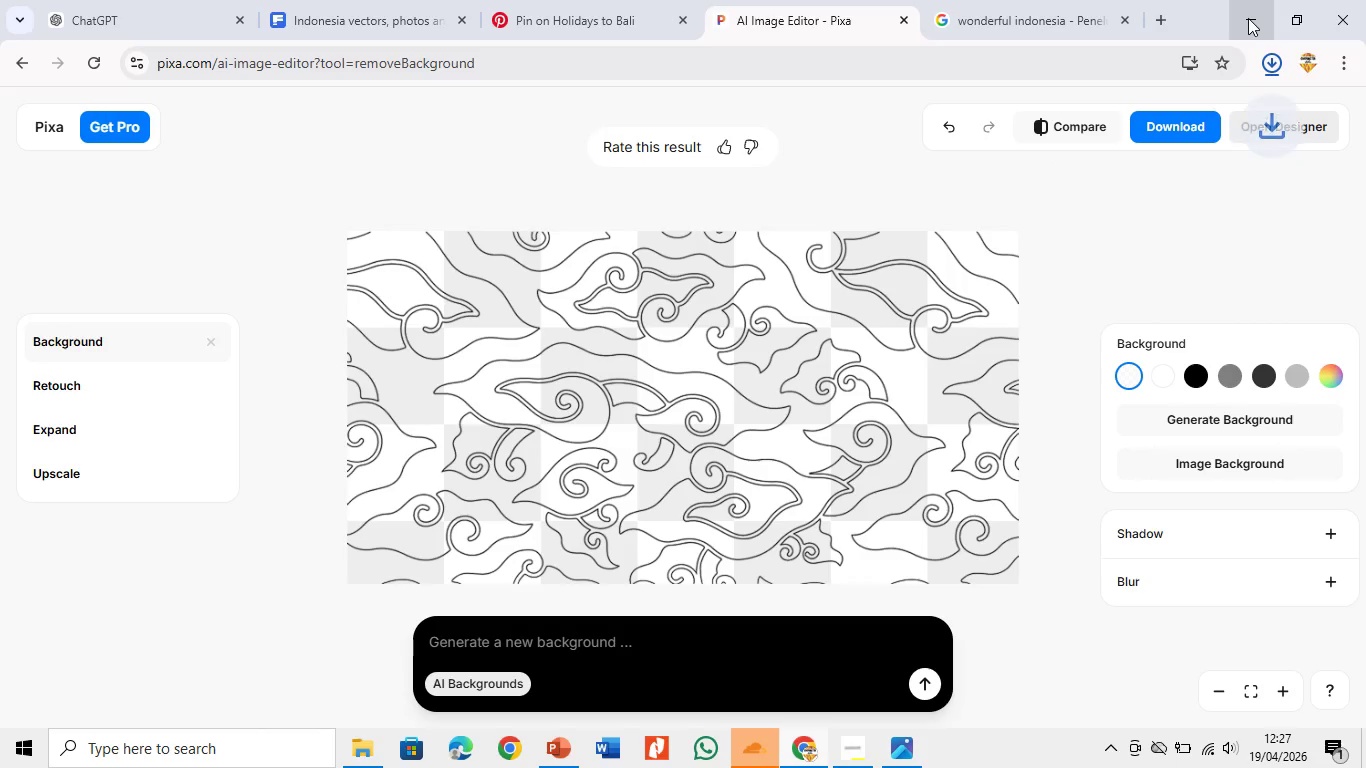 
left_click([1248, 18])
 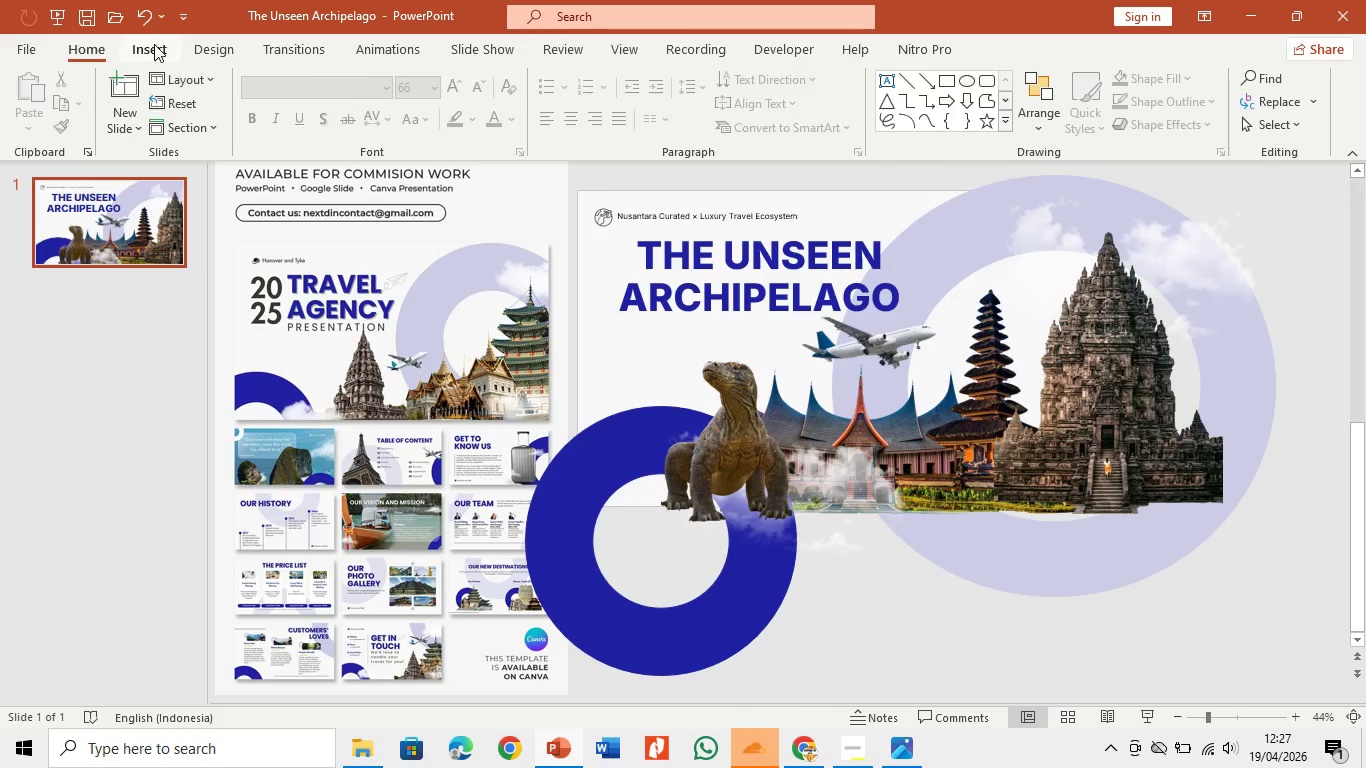 
left_click([164, 125])
 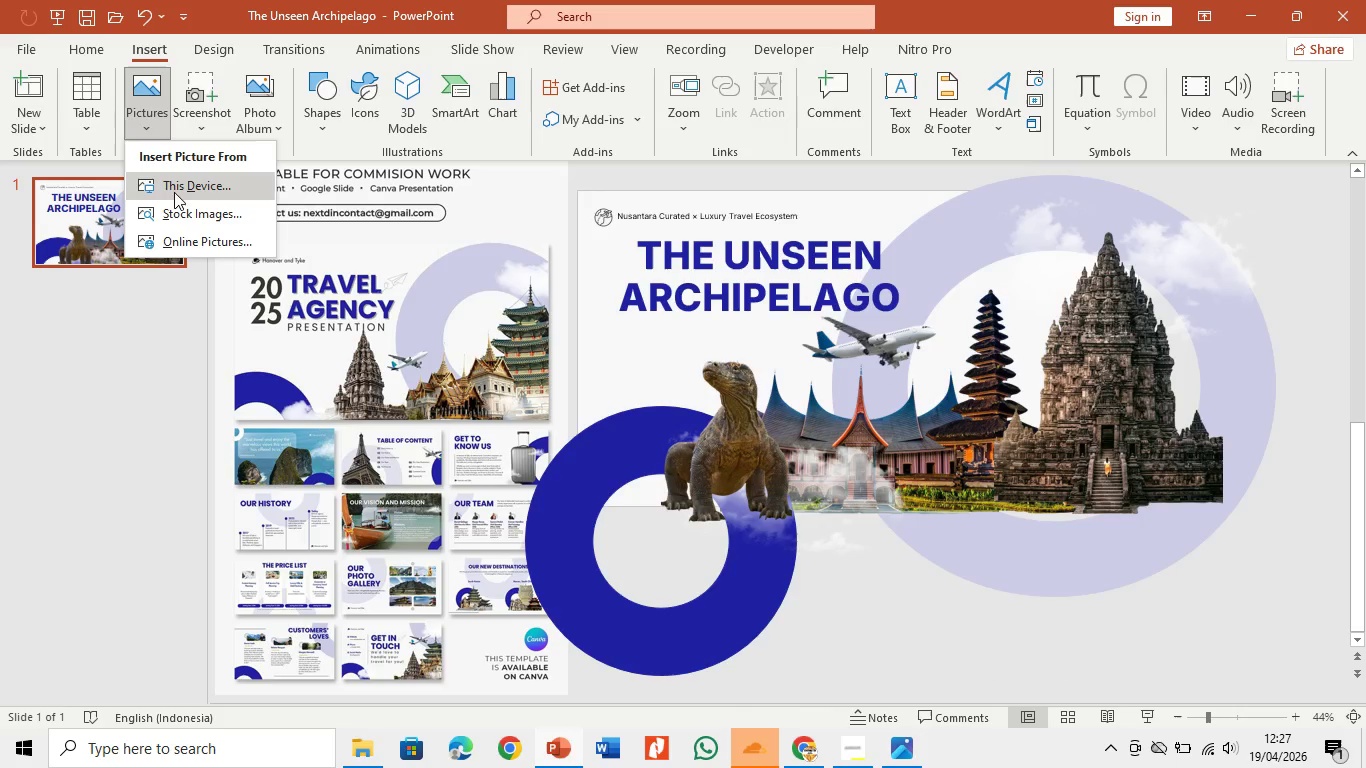 
left_click([174, 187])
 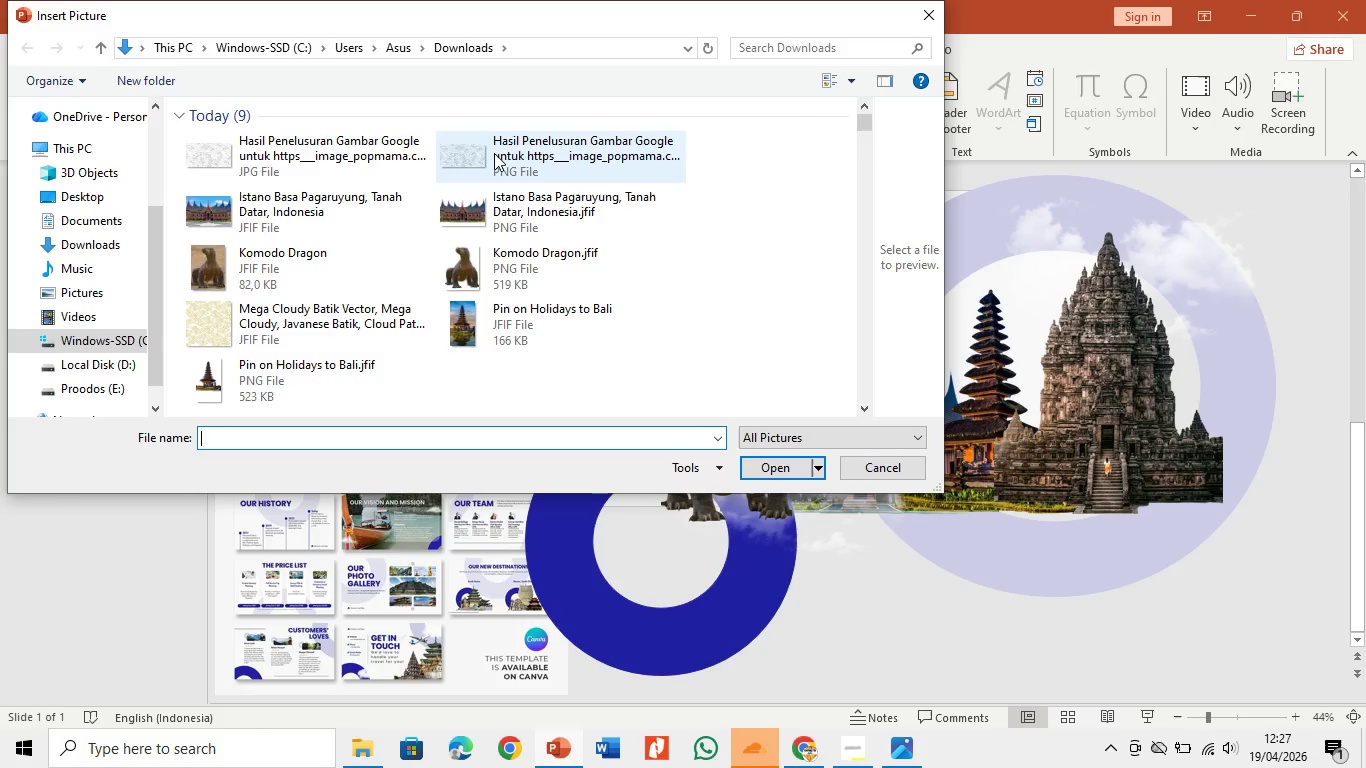 
double_click([278, 162])
 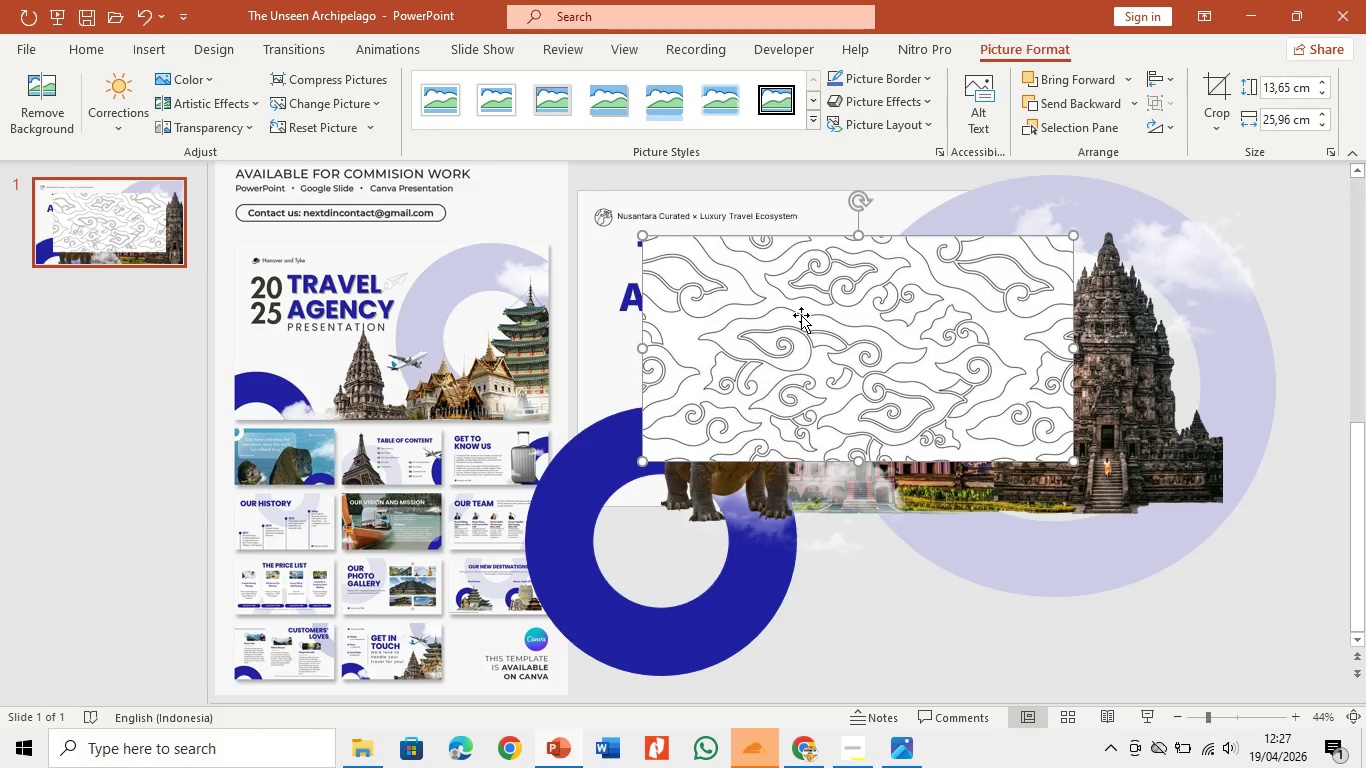 
key(Backspace)
 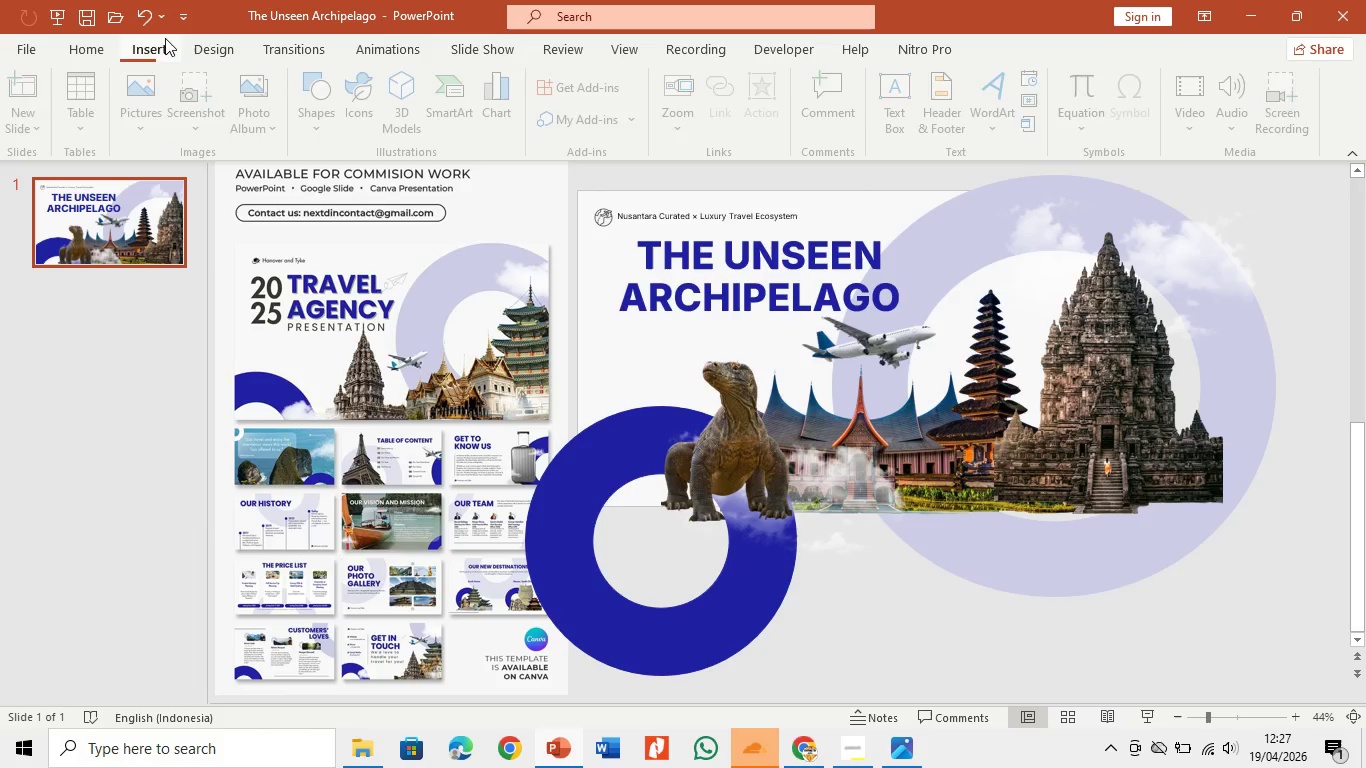 
left_click([157, 94])
 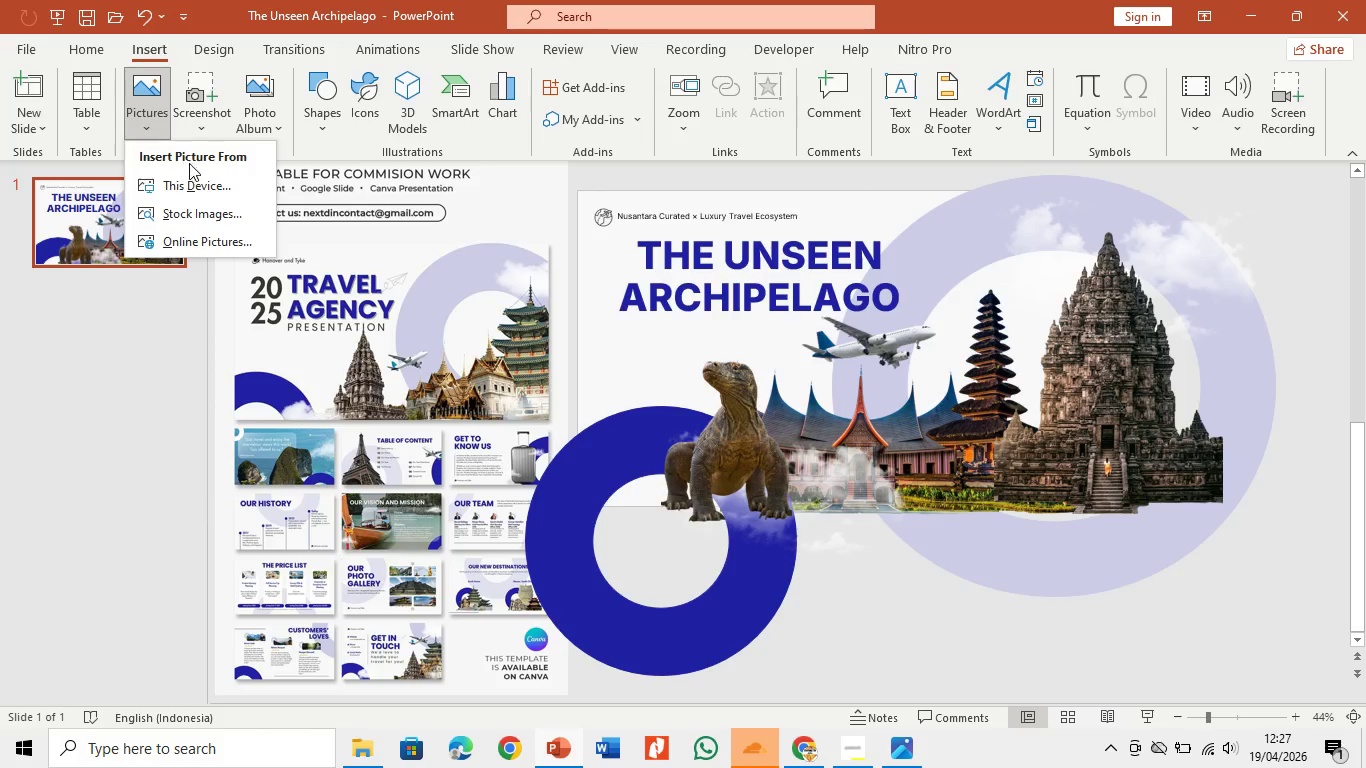 
left_click([188, 191])
 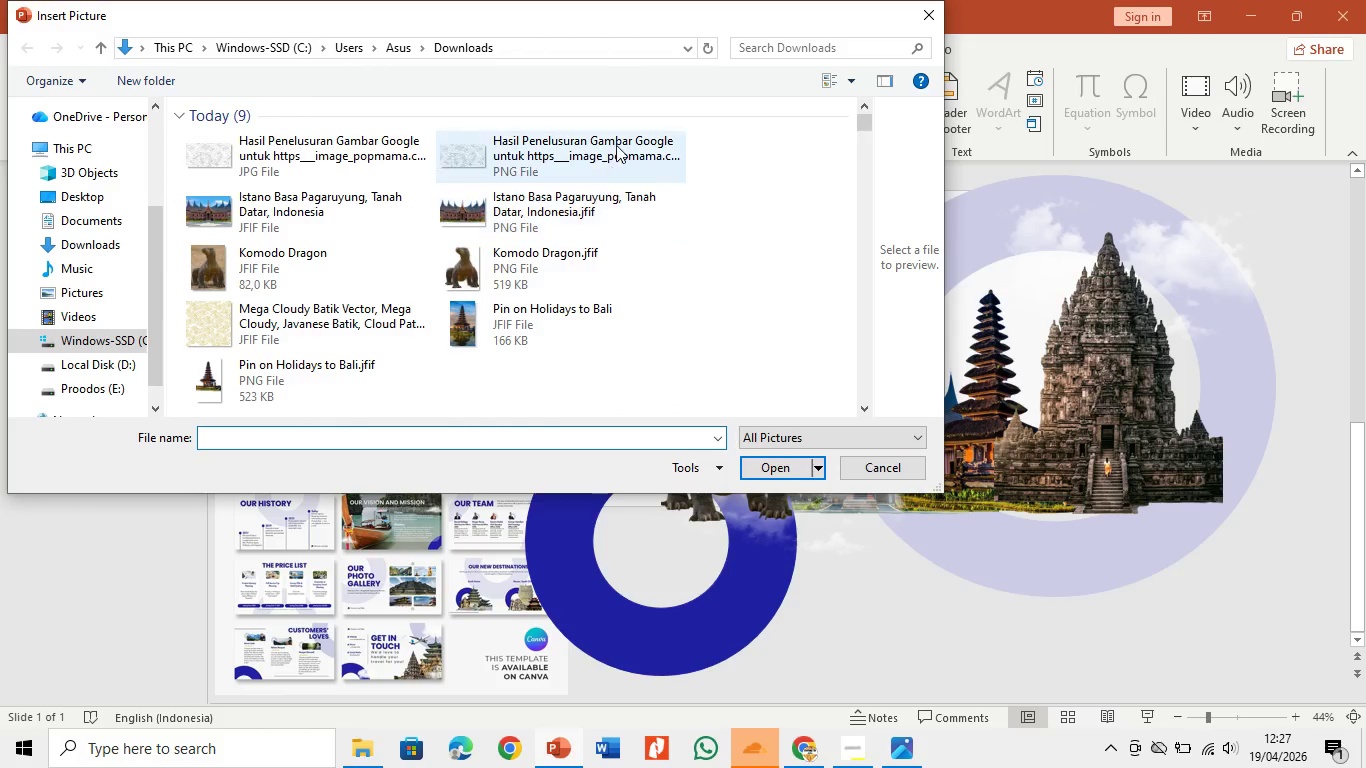 
double_click([616, 144])
 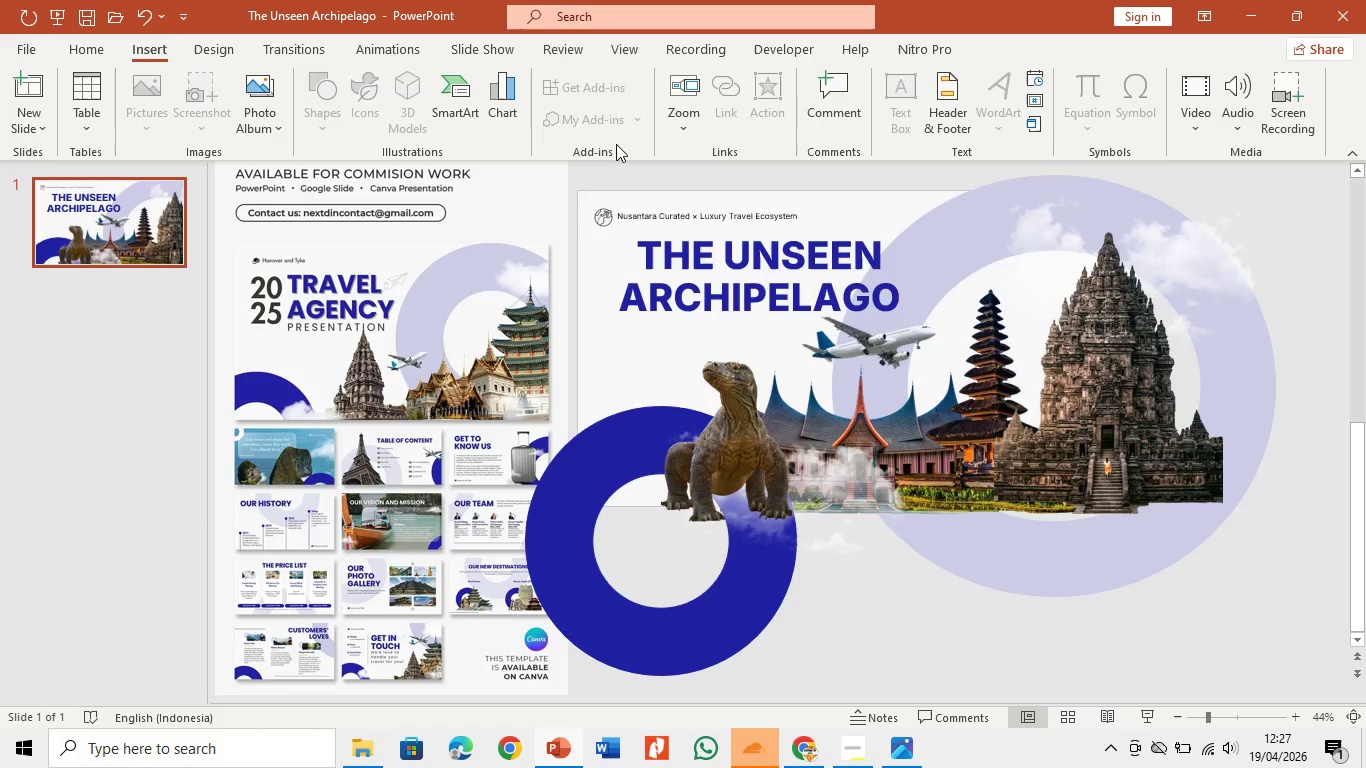 
triple_click([616, 144])
 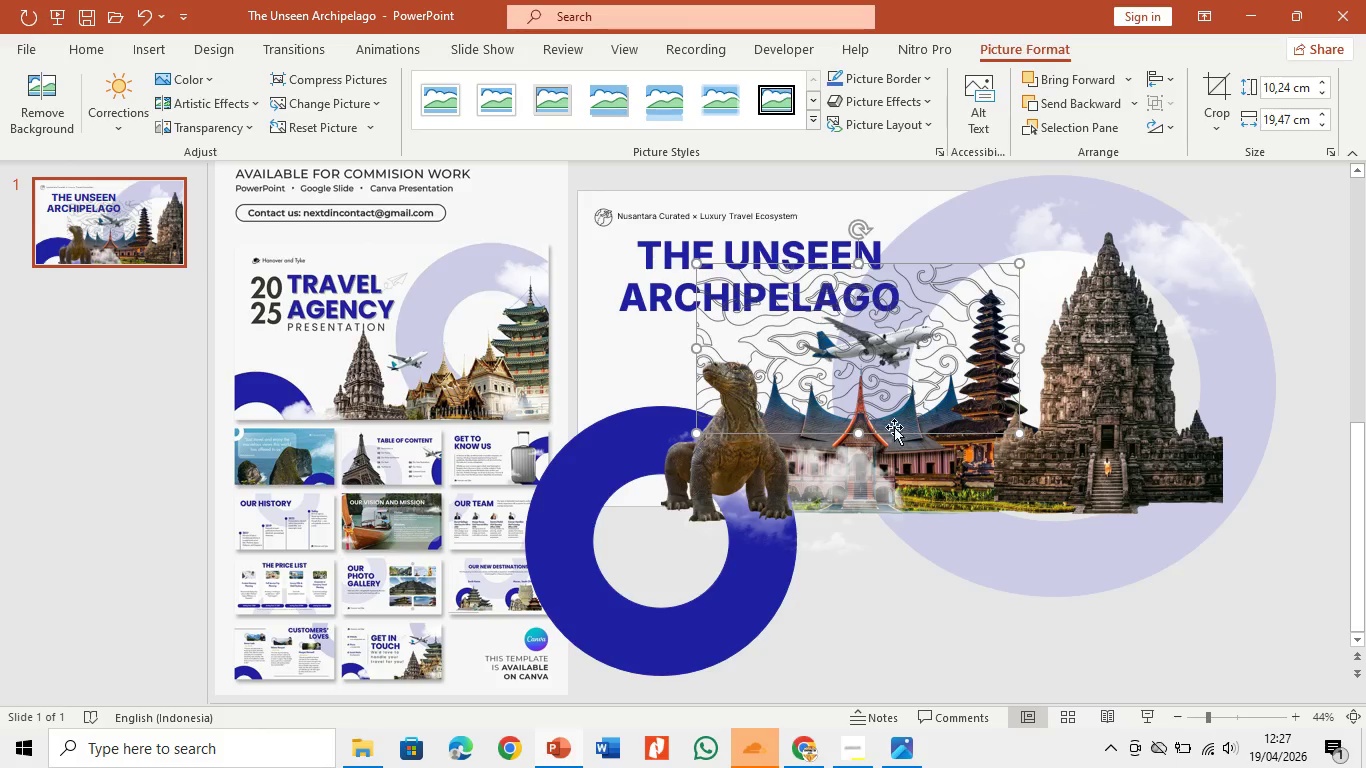 
left_click_drag(start_coordinate=[951, 419], to_coordinate=[1223, 333])
 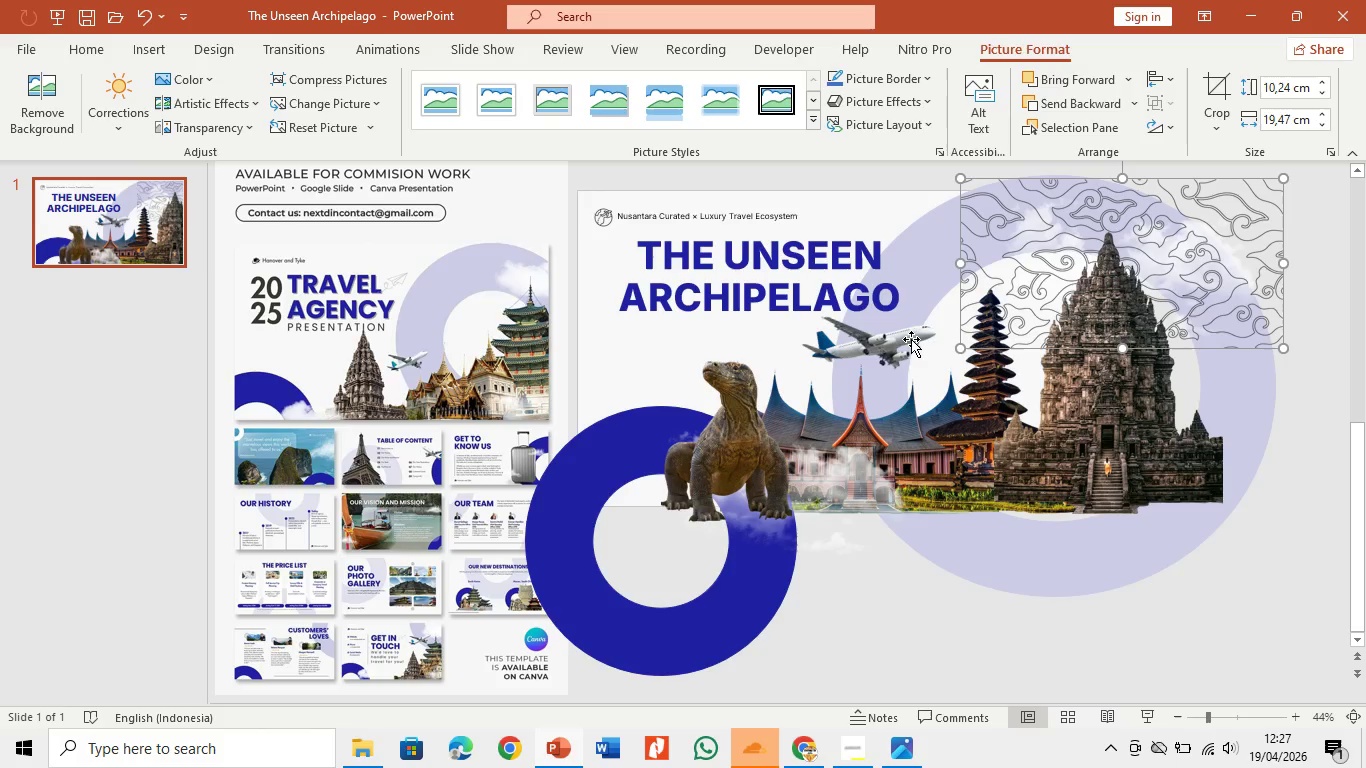 
wait(44.67)
 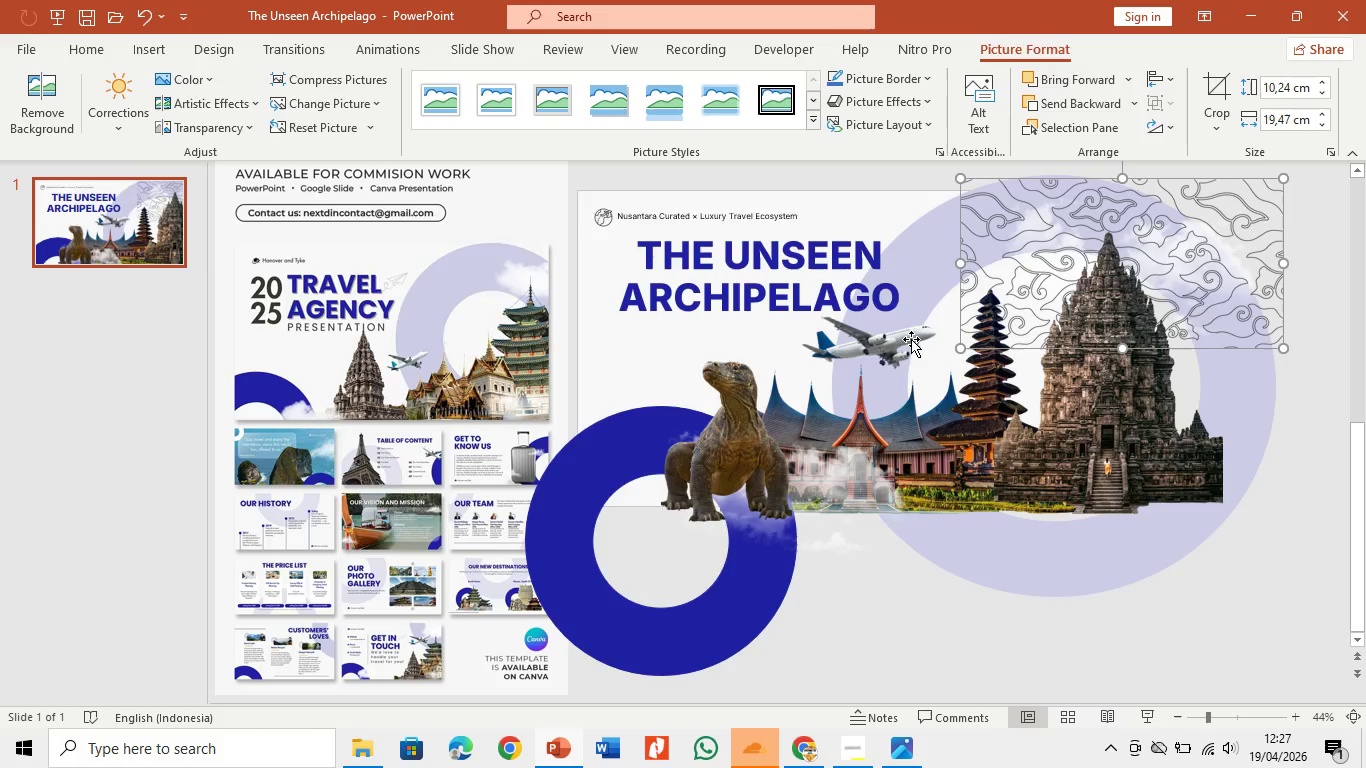 
double_click([1058, 102])
 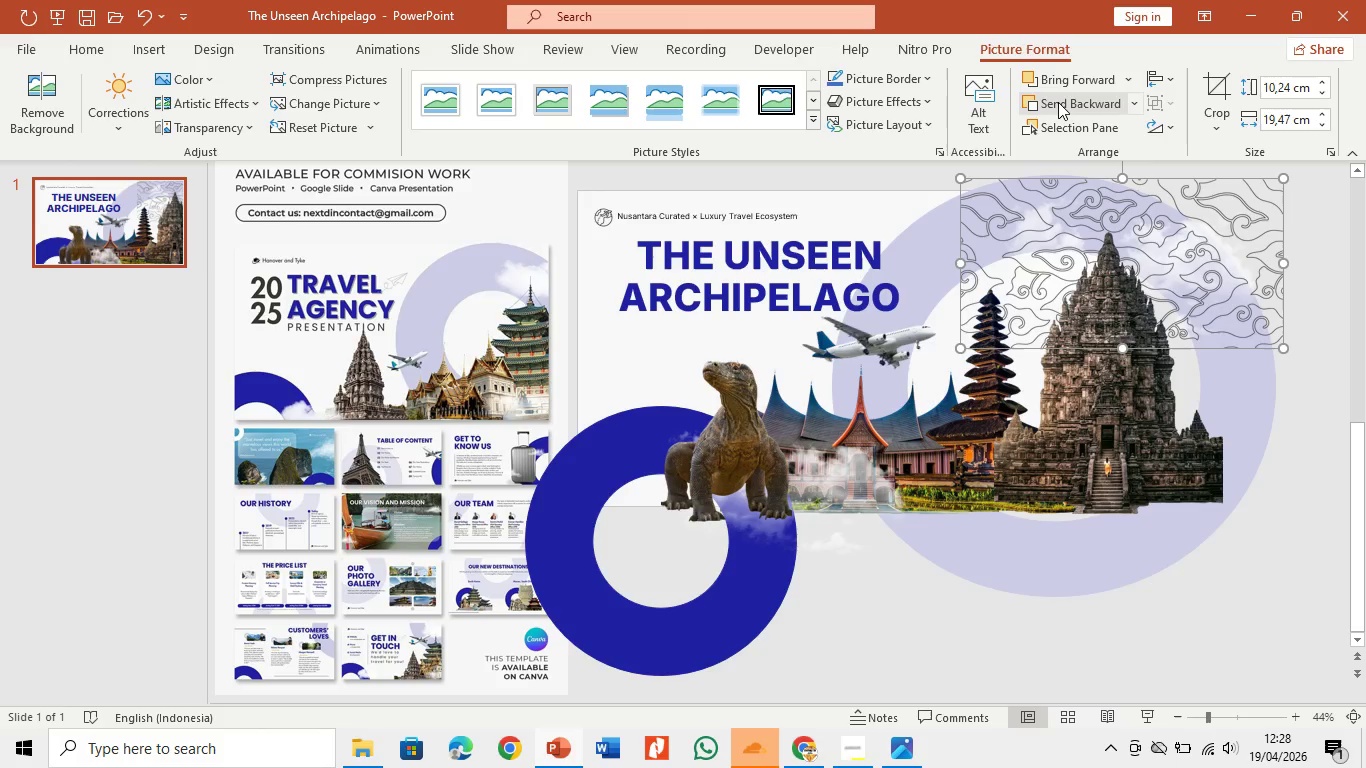 
triple_click([1058, 102])
 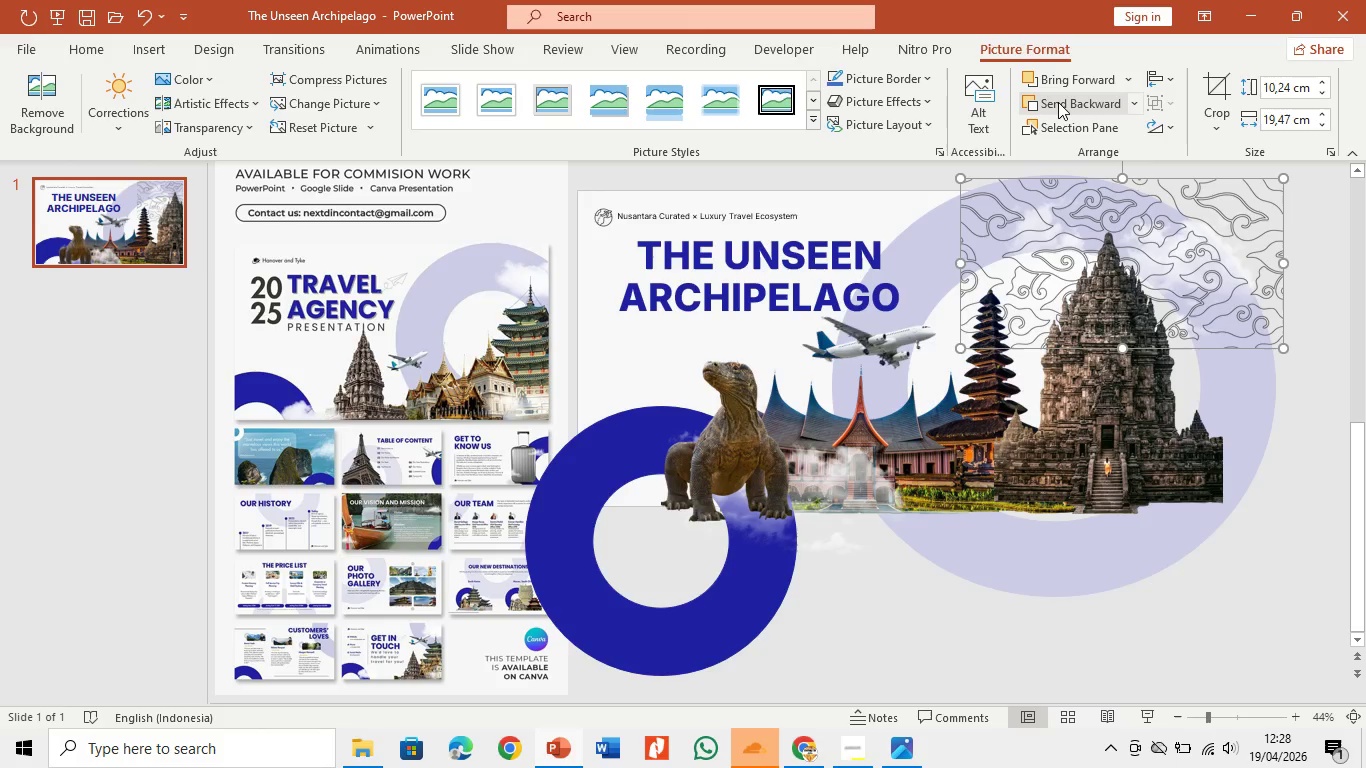 
triple_click([1058, 102])
 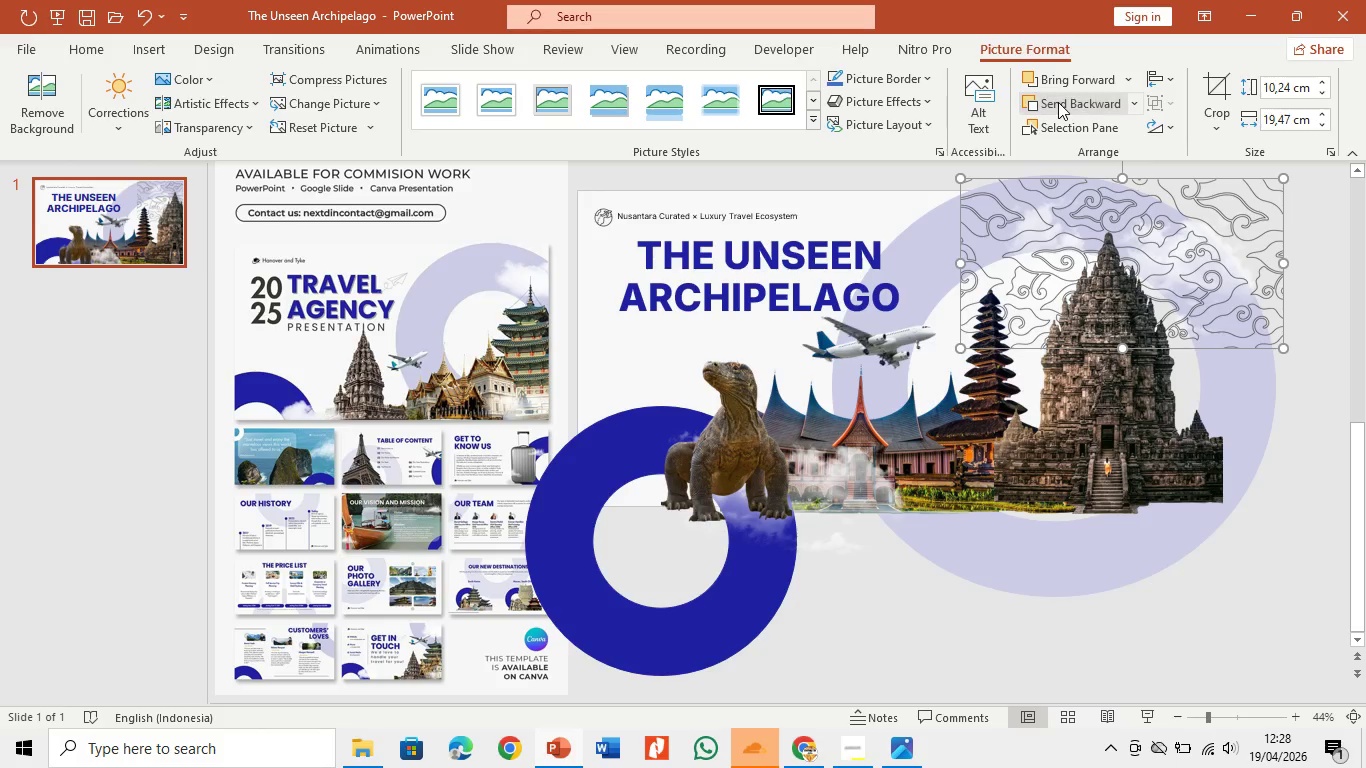 
triple_click([1058, 102])
 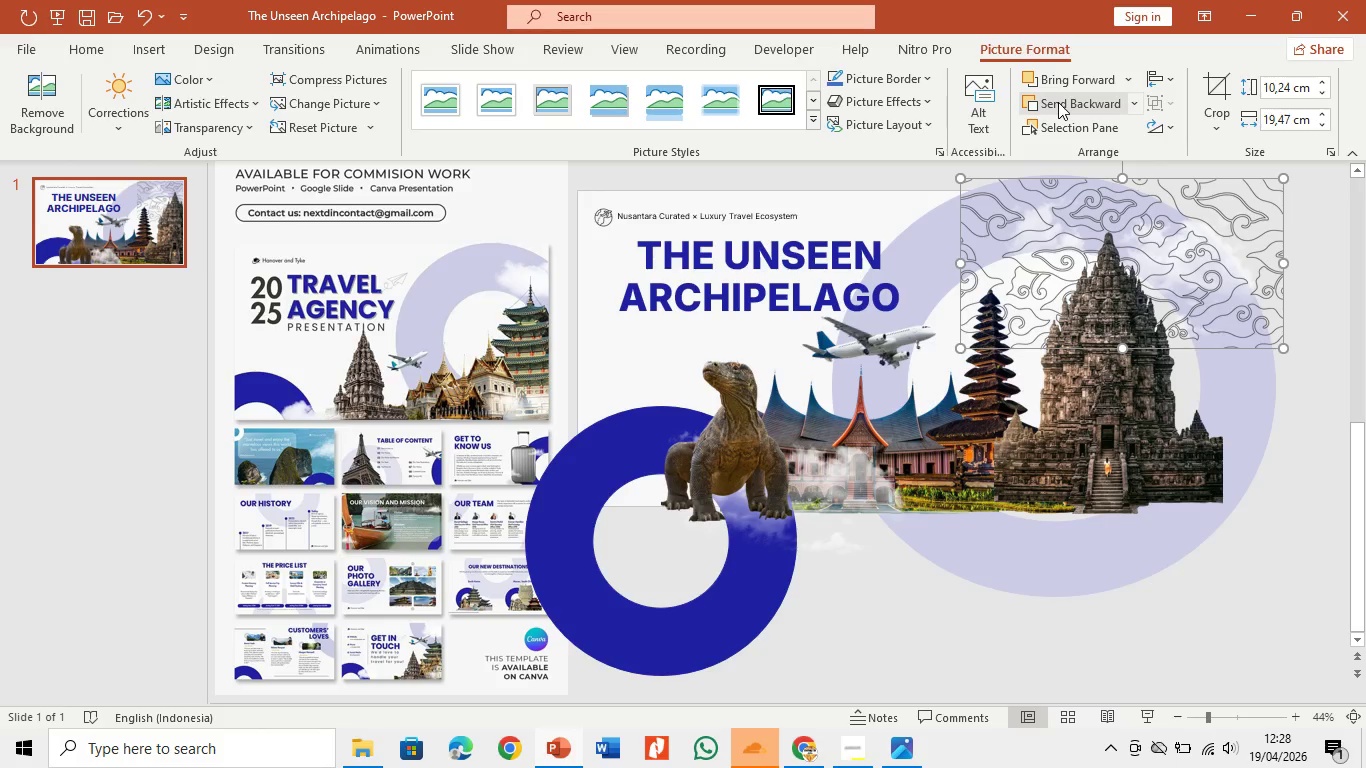 
triple_click([1058, 102])
 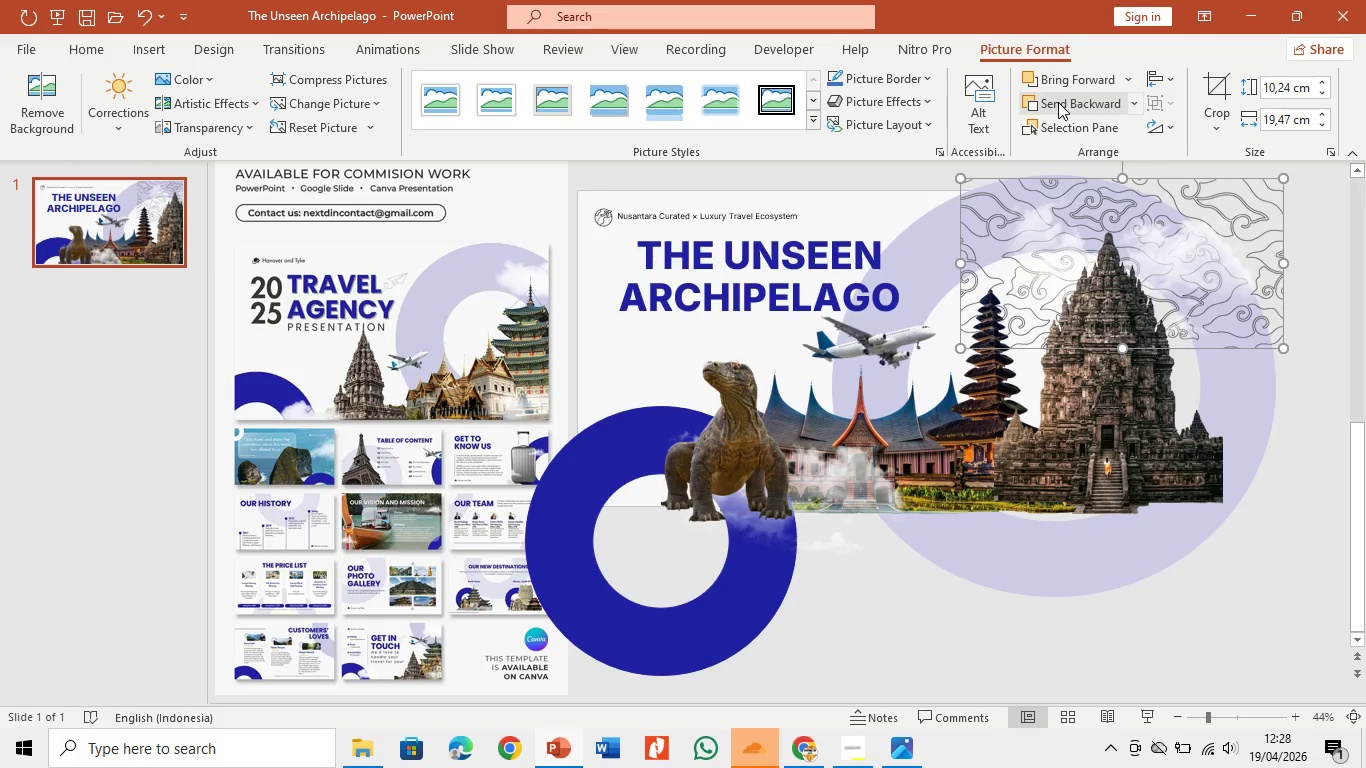 
left_click([1058, 102])
 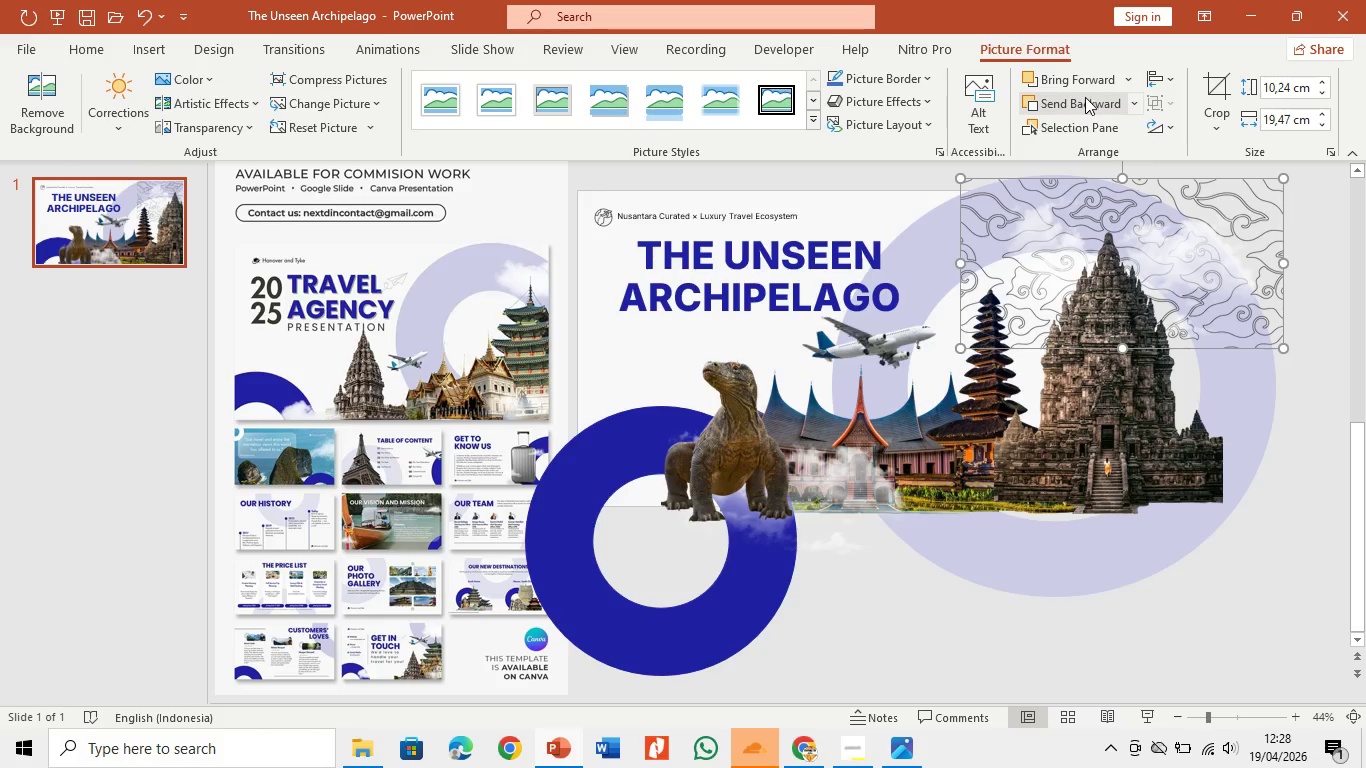 
double_click([1084, 97])
 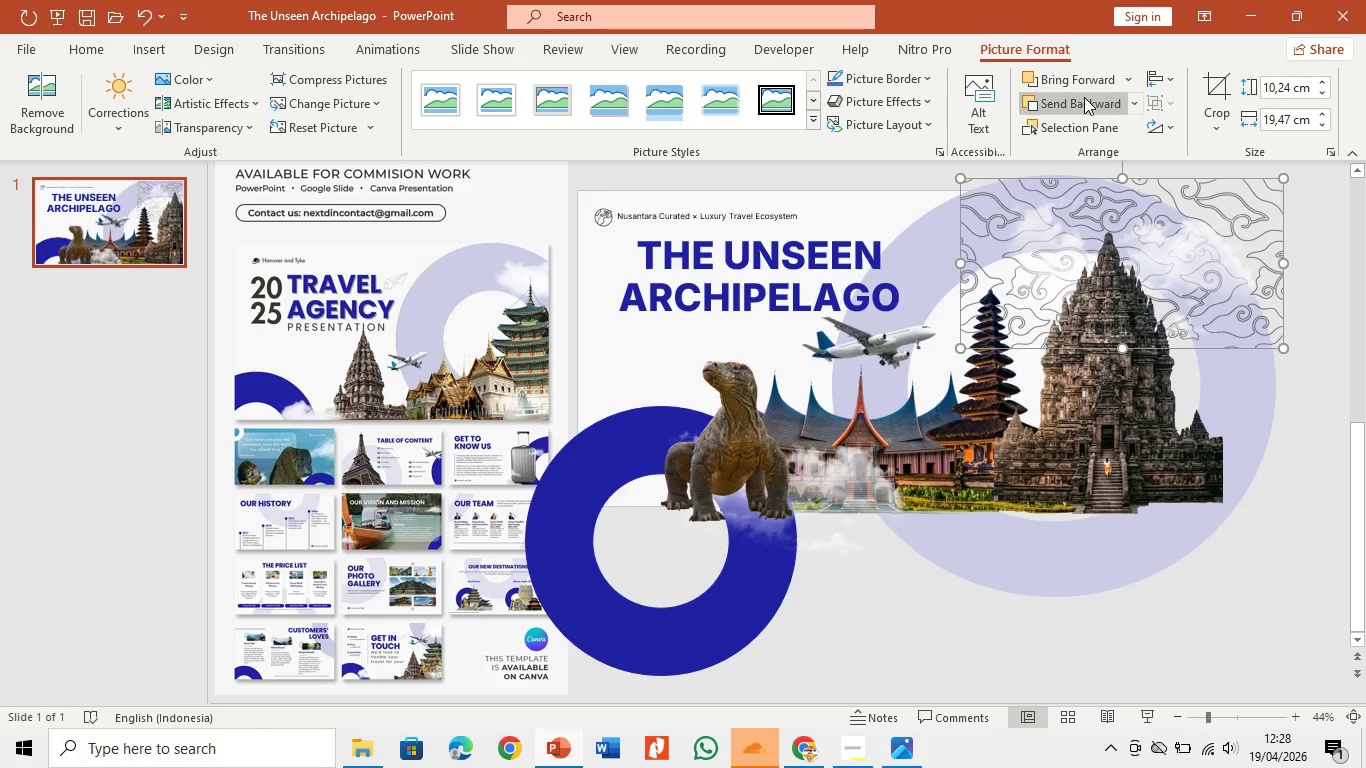 
triple_click([1084, 97])
 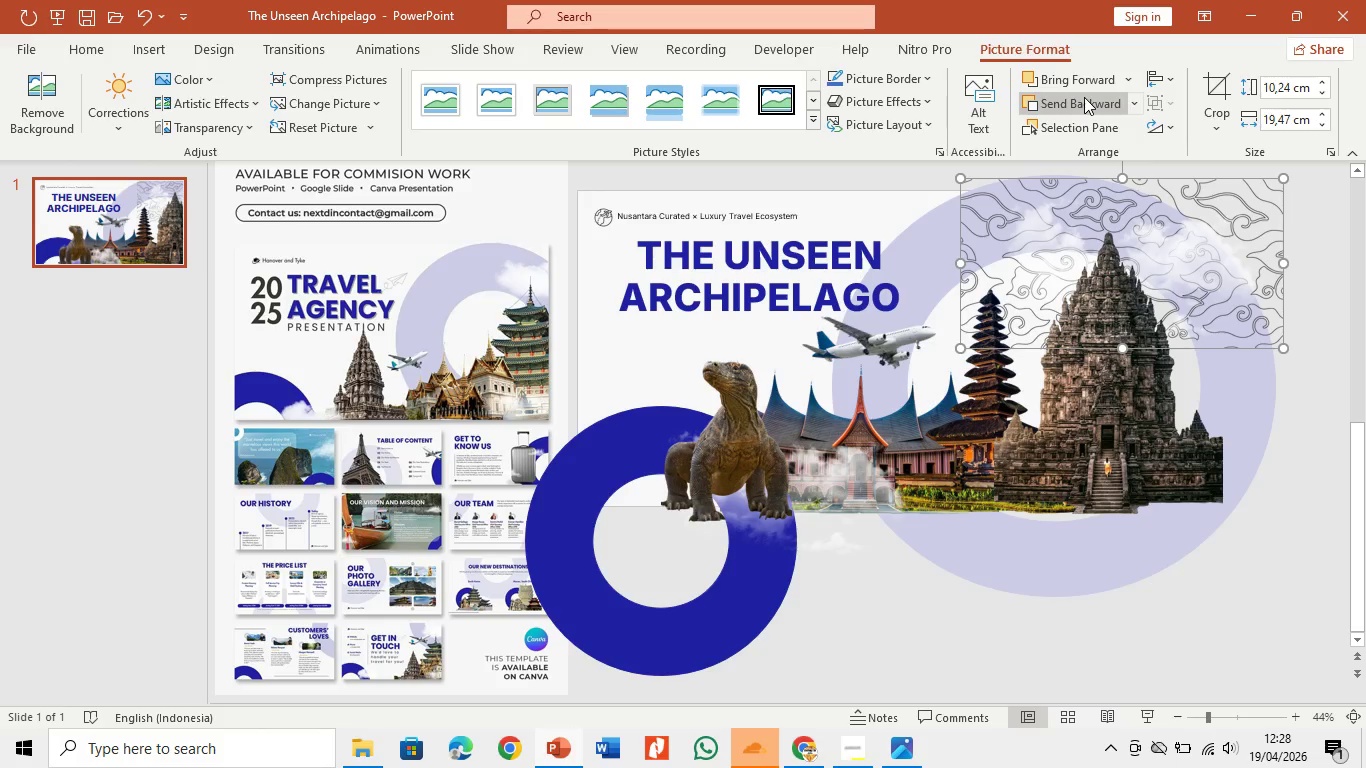 
triple_click([1084, 97])
 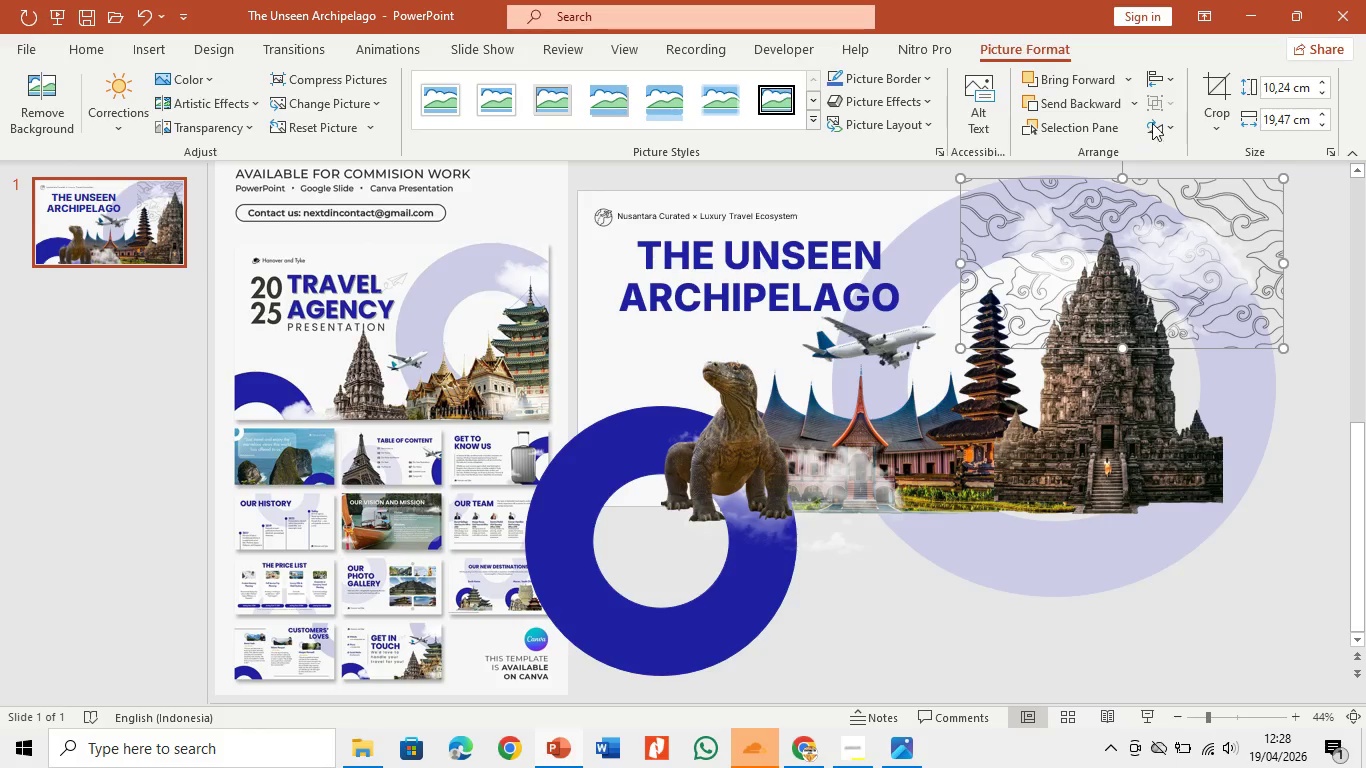 
left_click([1207, 84])
 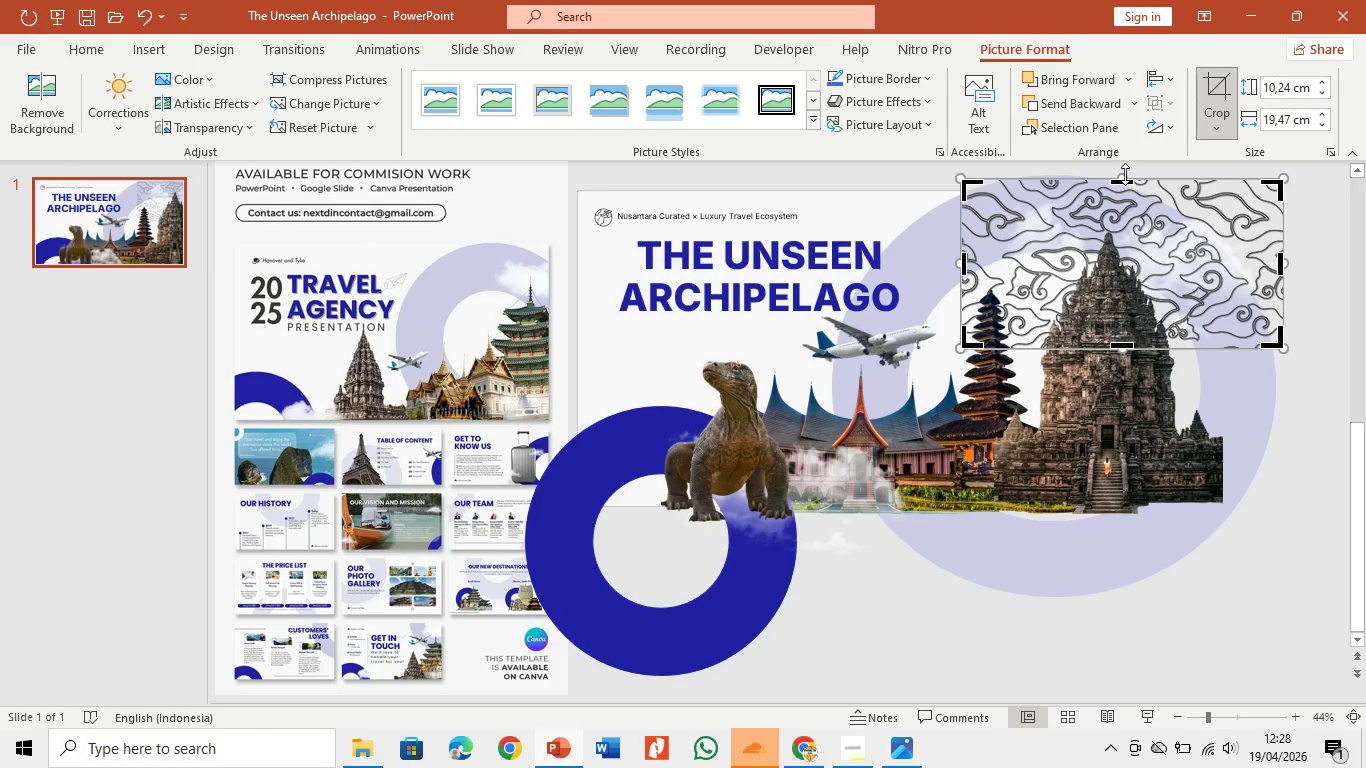 
left_click_drag(start_coordinate=[1125, 174], to_coordinate=[1137, 213])
 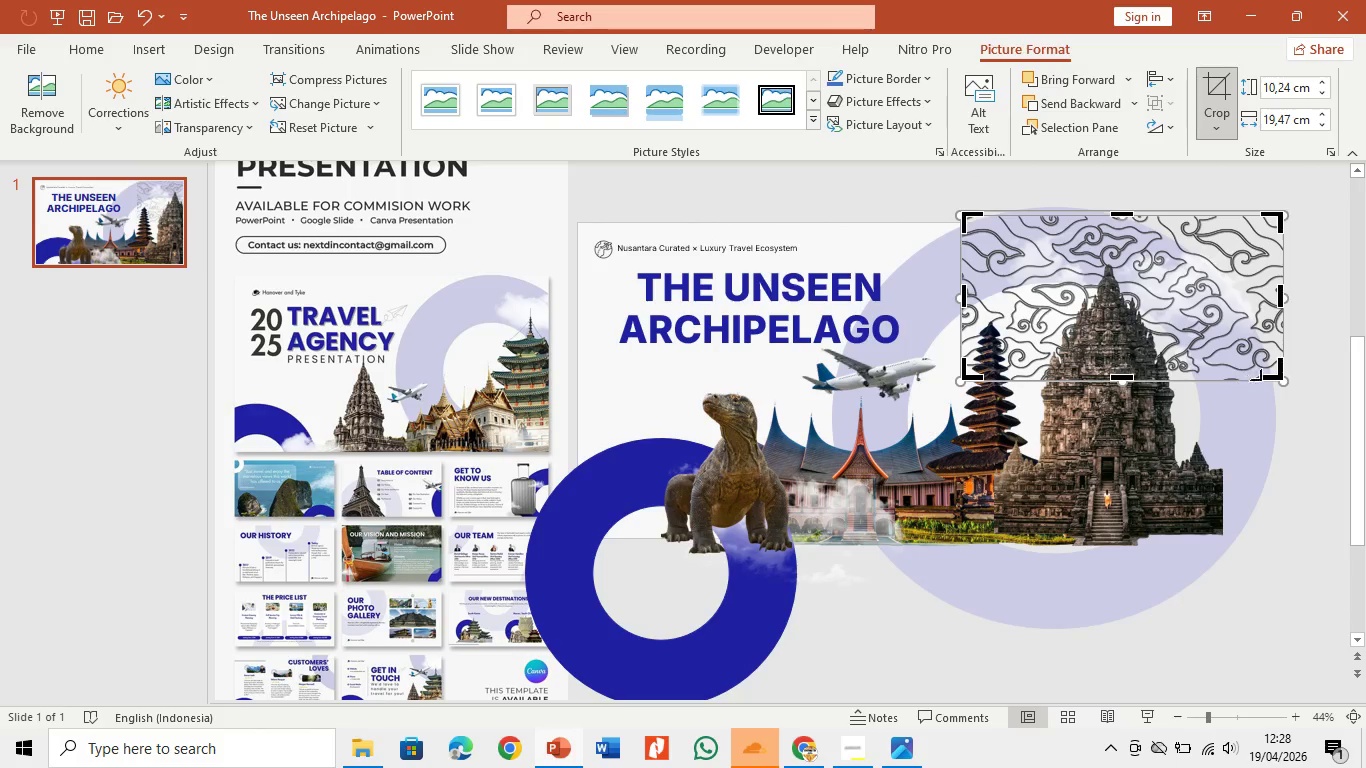 
left_click_drag(start_coordinate=[1278, 379], to_coordinate=[1195, 321])
 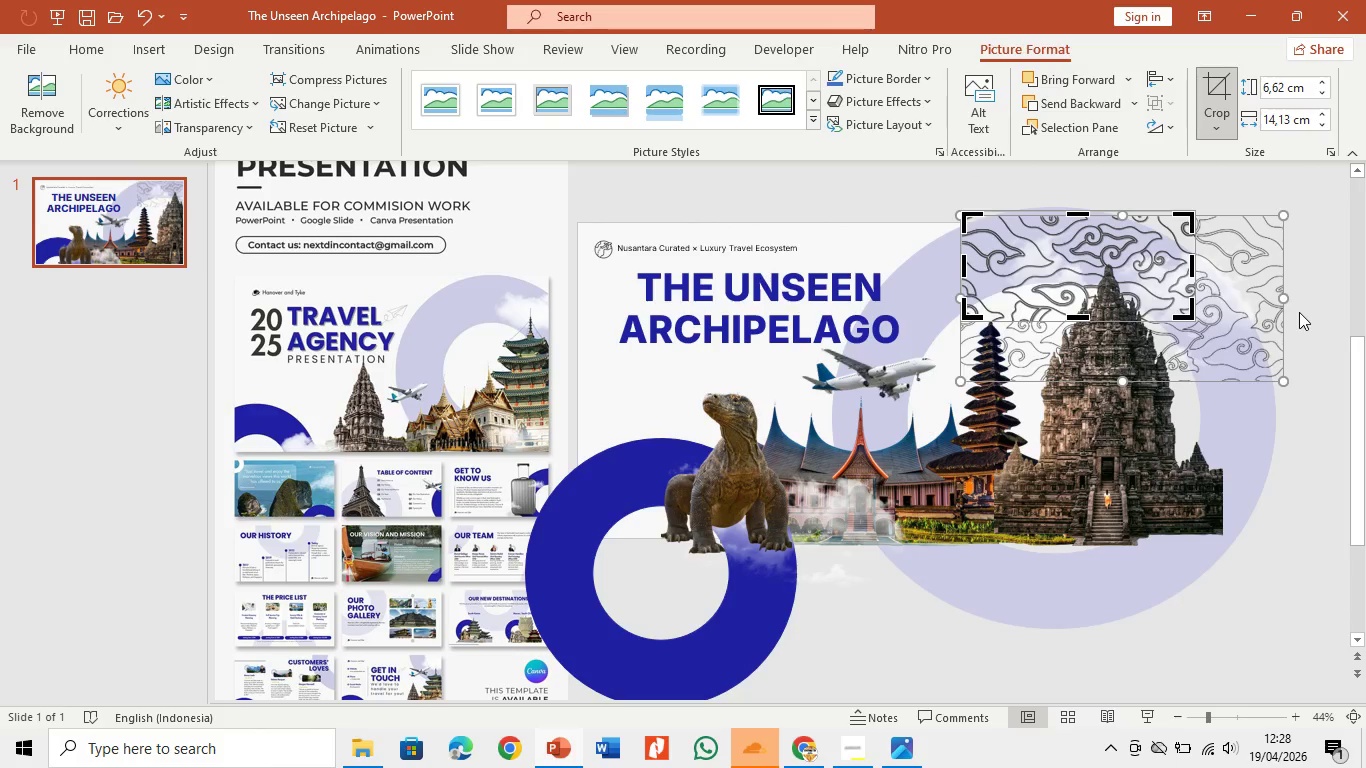 
left_click([1295, 300])
 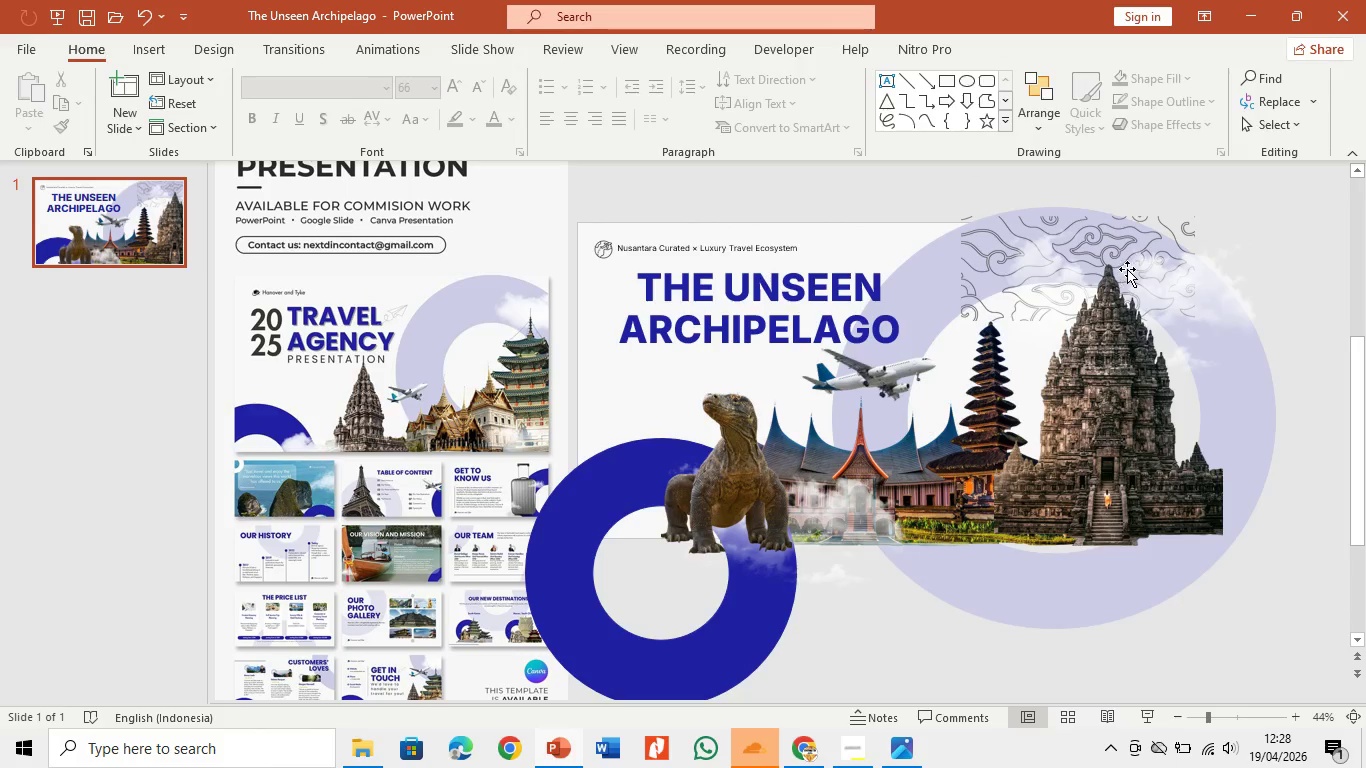 
left_click_drag(start_coordinate=[1131, 268], to_coordinate=[1153, 293])
 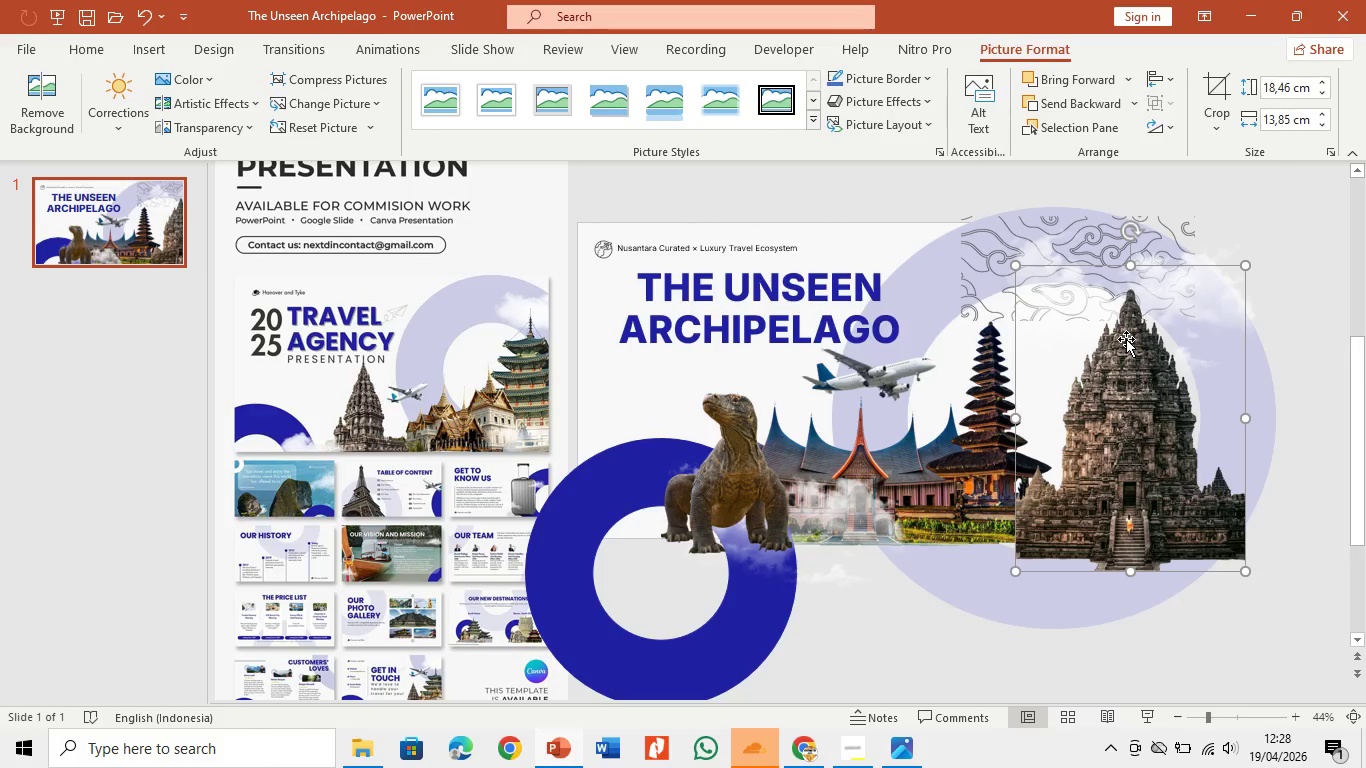 
wait(16.75)
 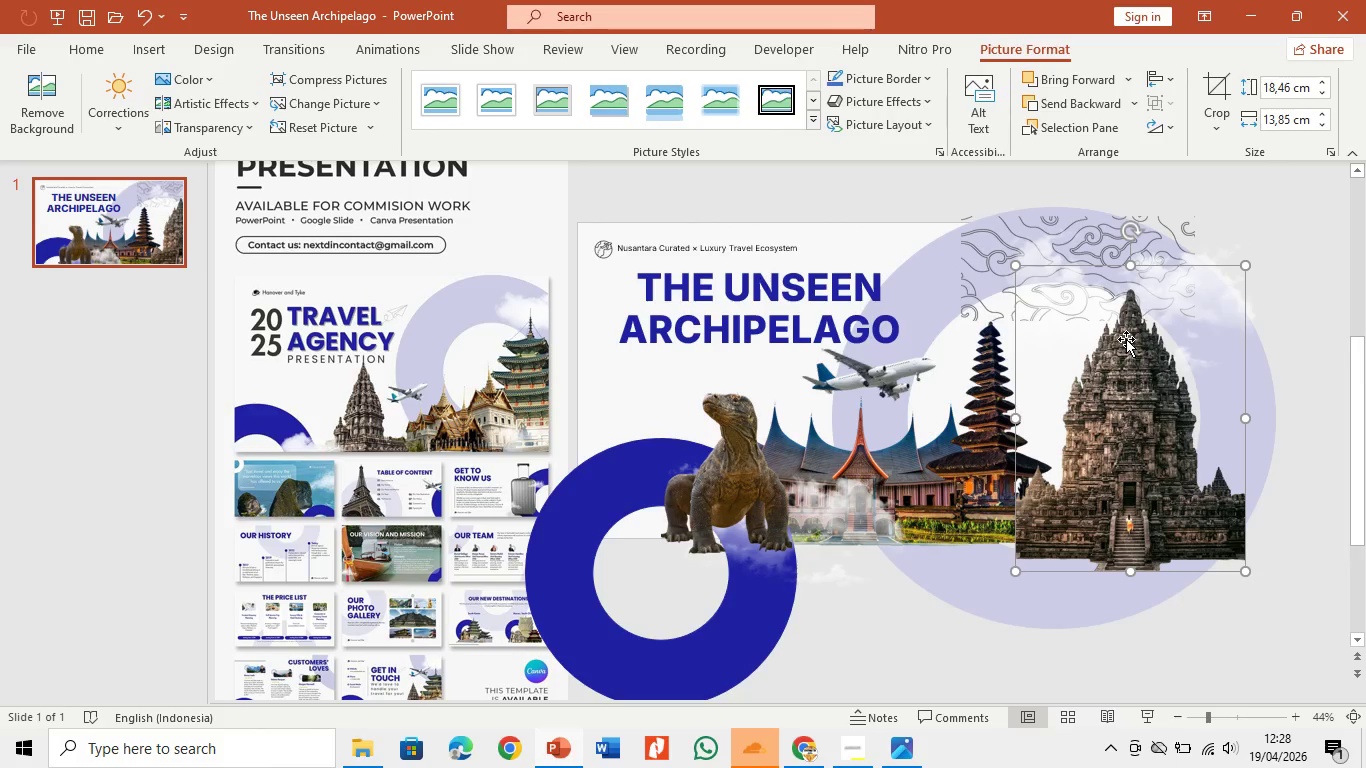 
left_click([796, 767])
 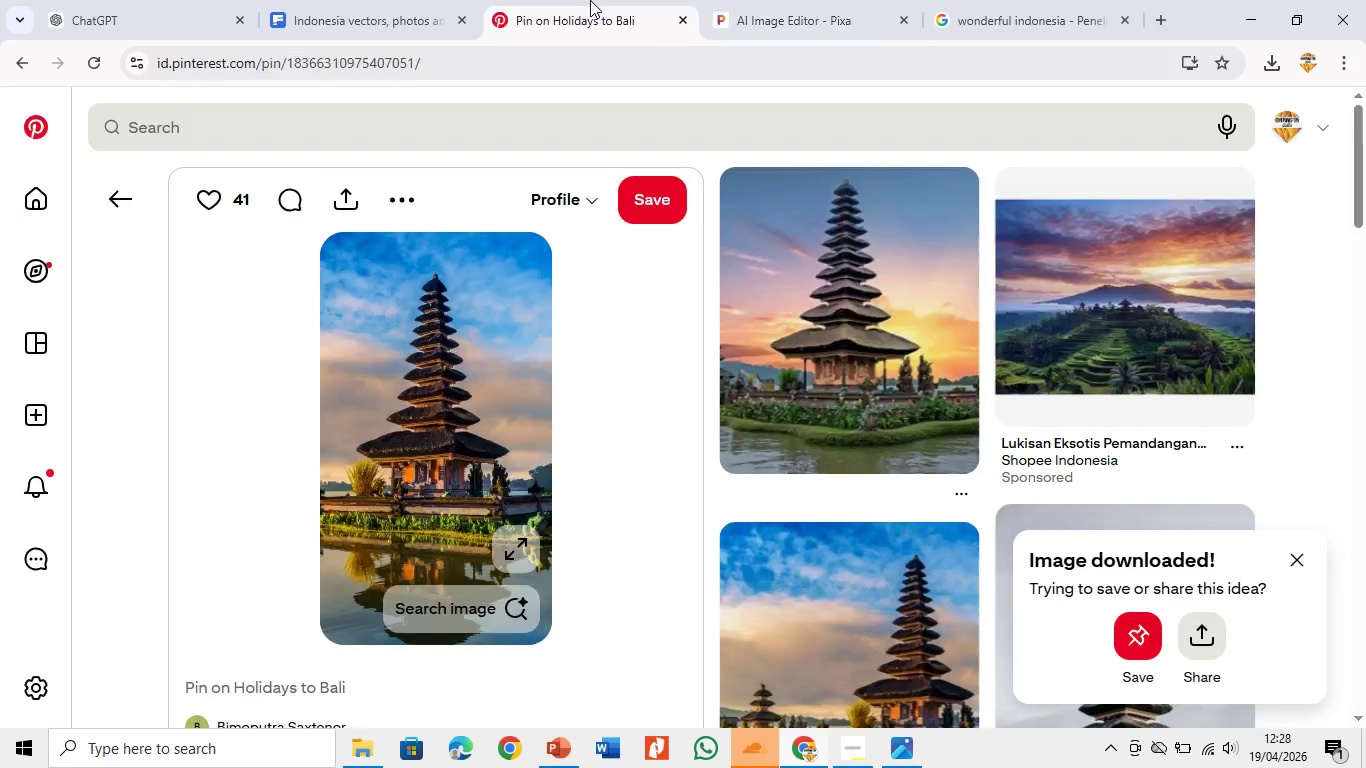 
double_click([415, 0])
 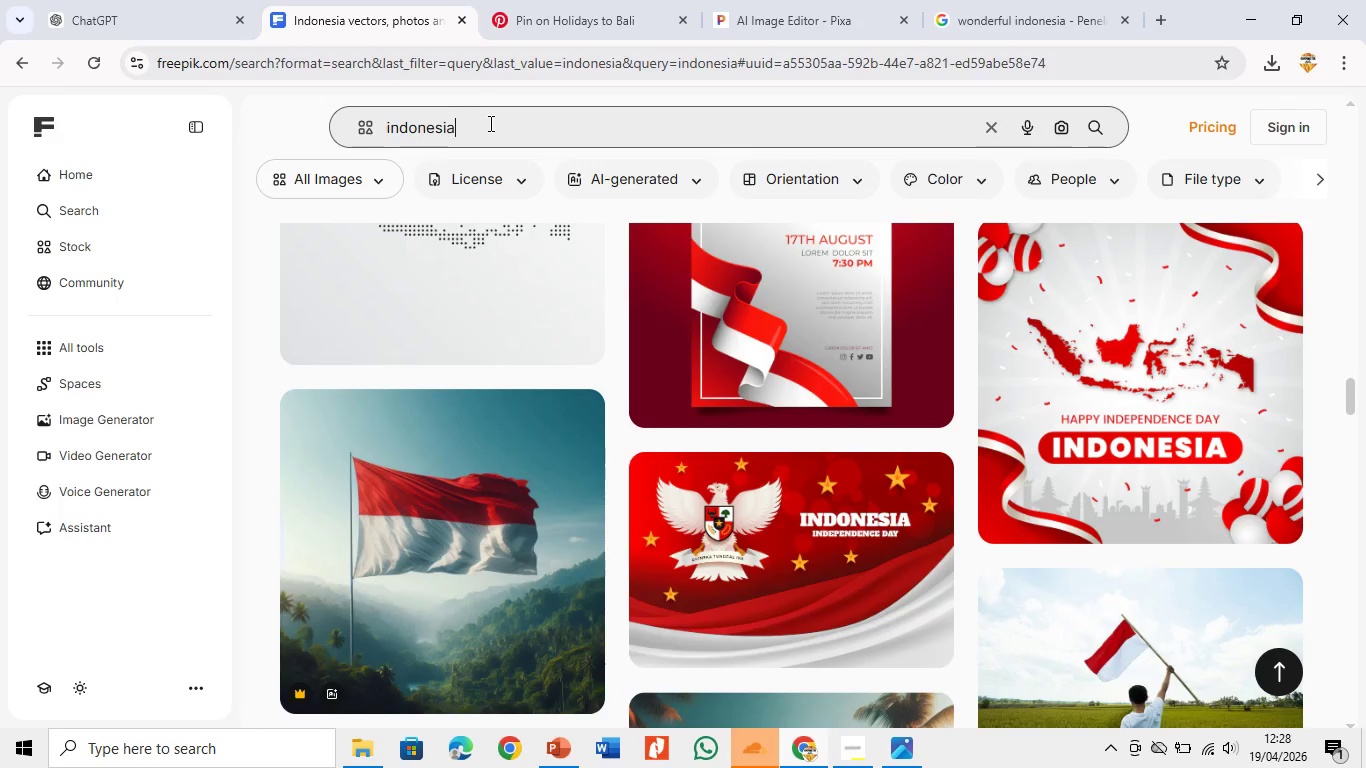 
left_click_drag(start_coordinate=[491, 133], to_coordinate=[236, 168])
 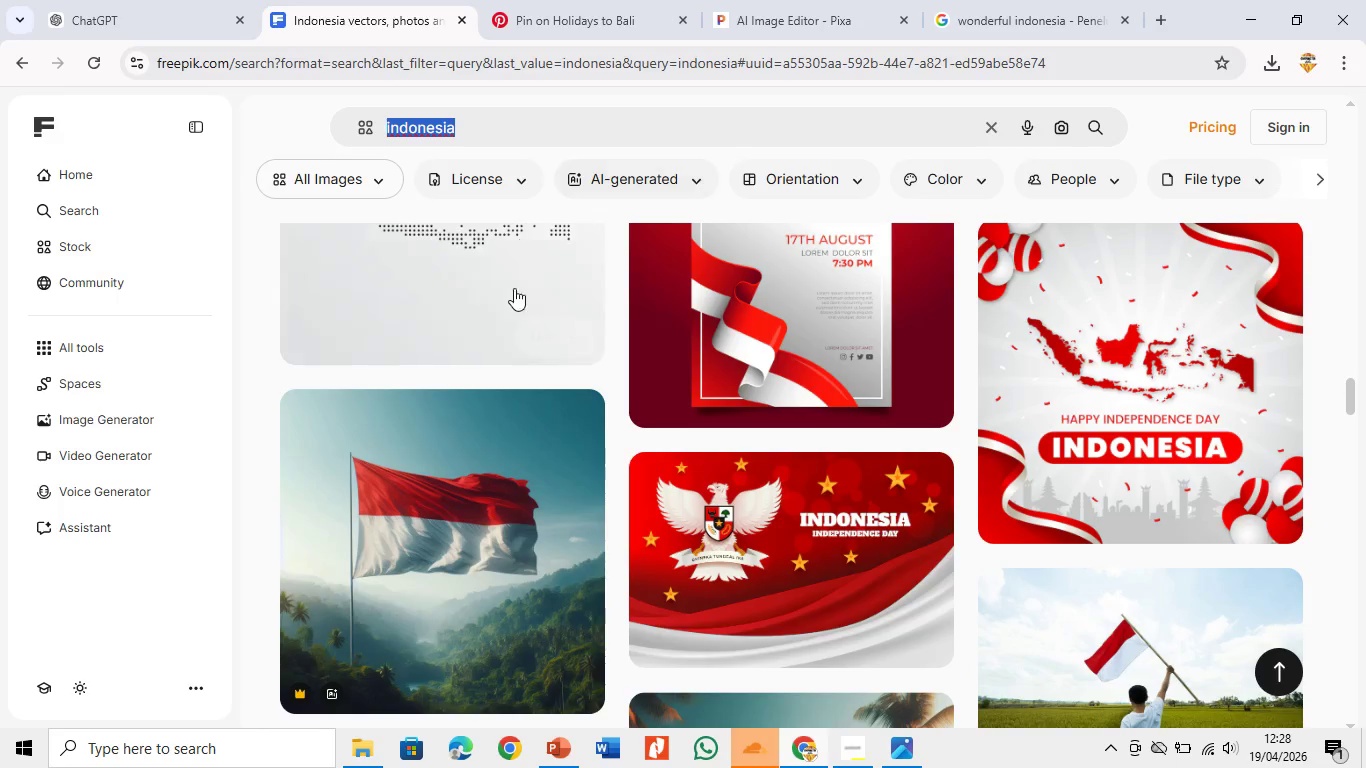 
wait(12.06)
 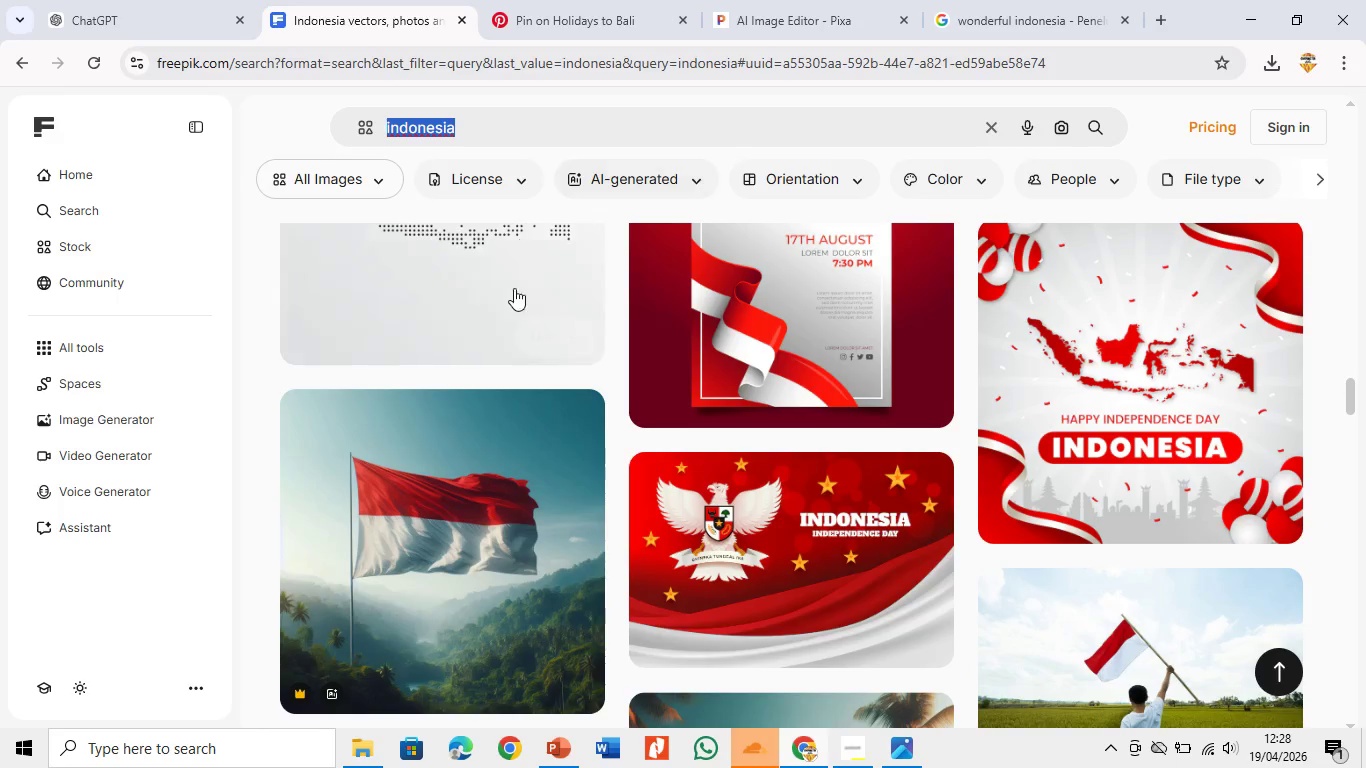 
type(Batik mega mendin)
key(Backspace)
key(Backspace)
type(ung)
 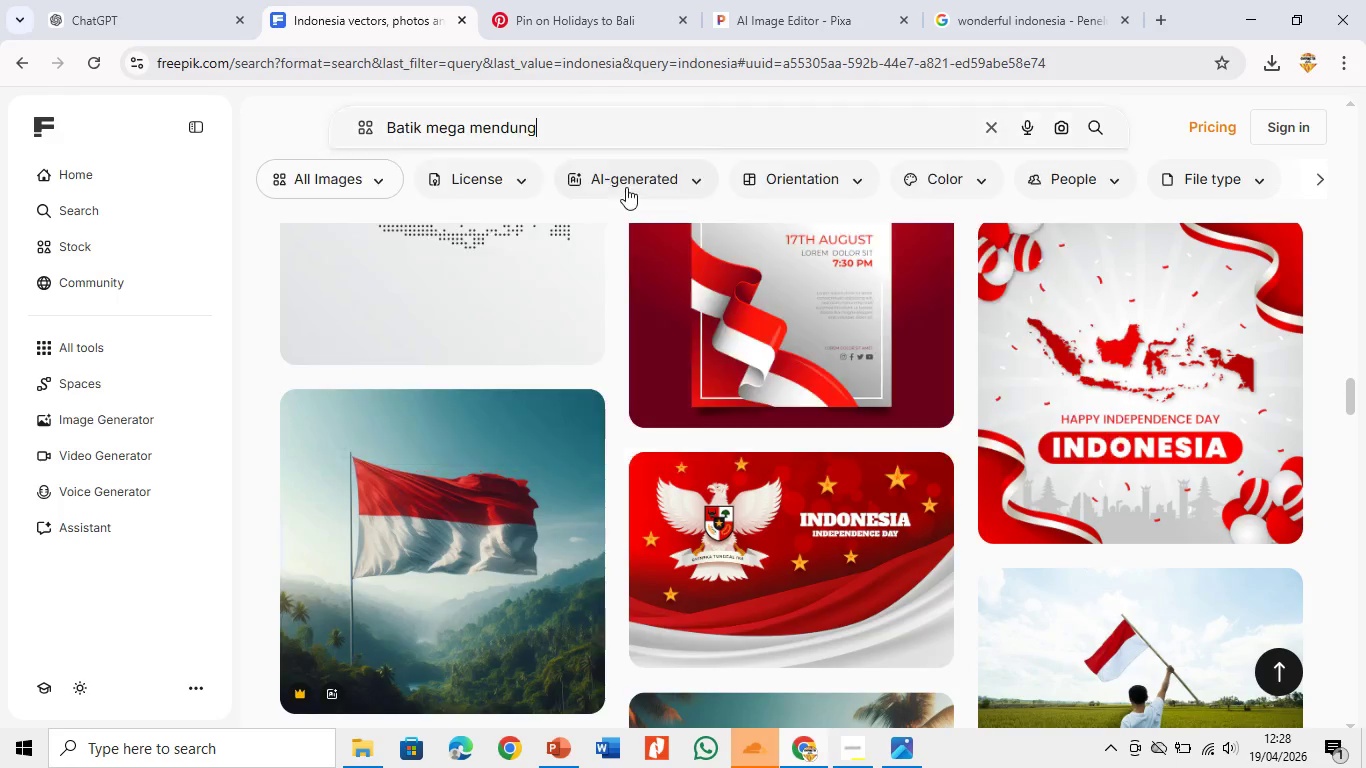 
key(Enter)
 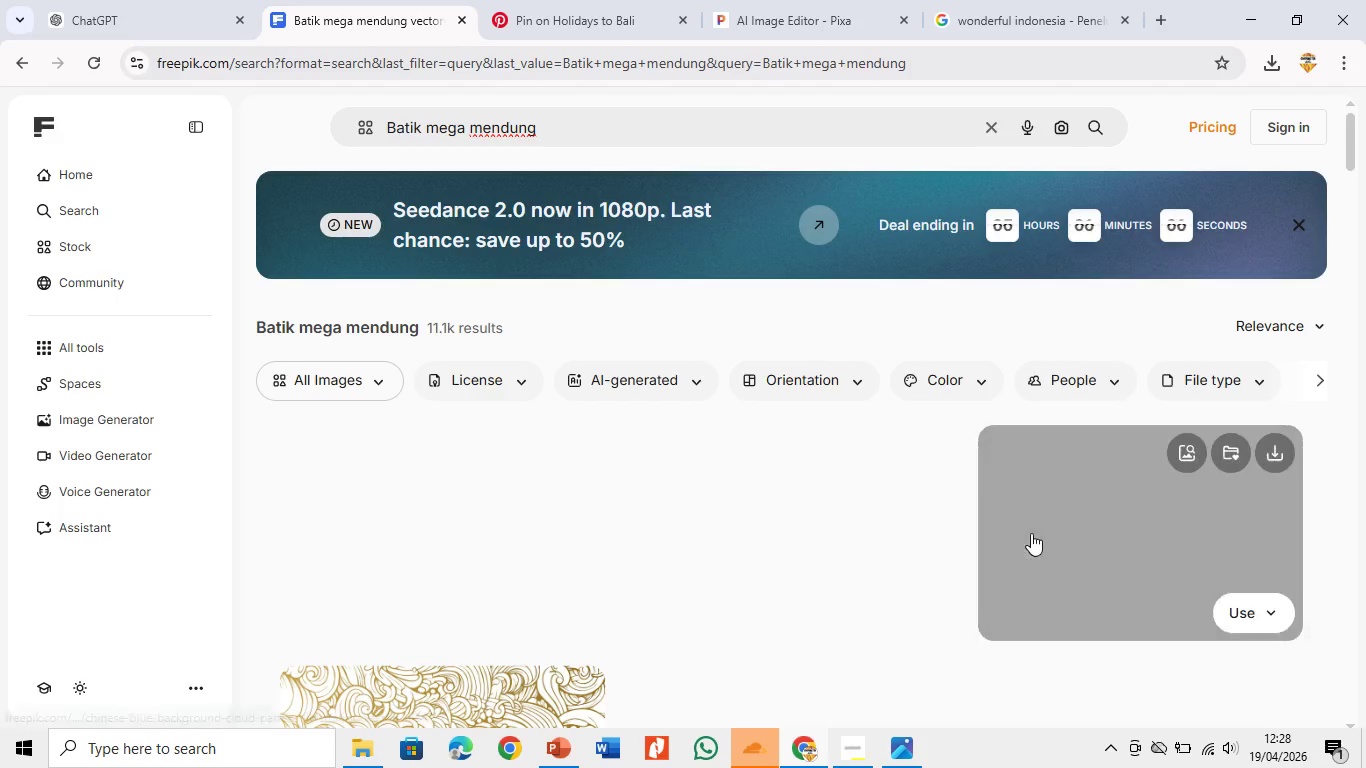 
scroll: coordinate [810, 528], scroll_direction: up, amount: 2.0
 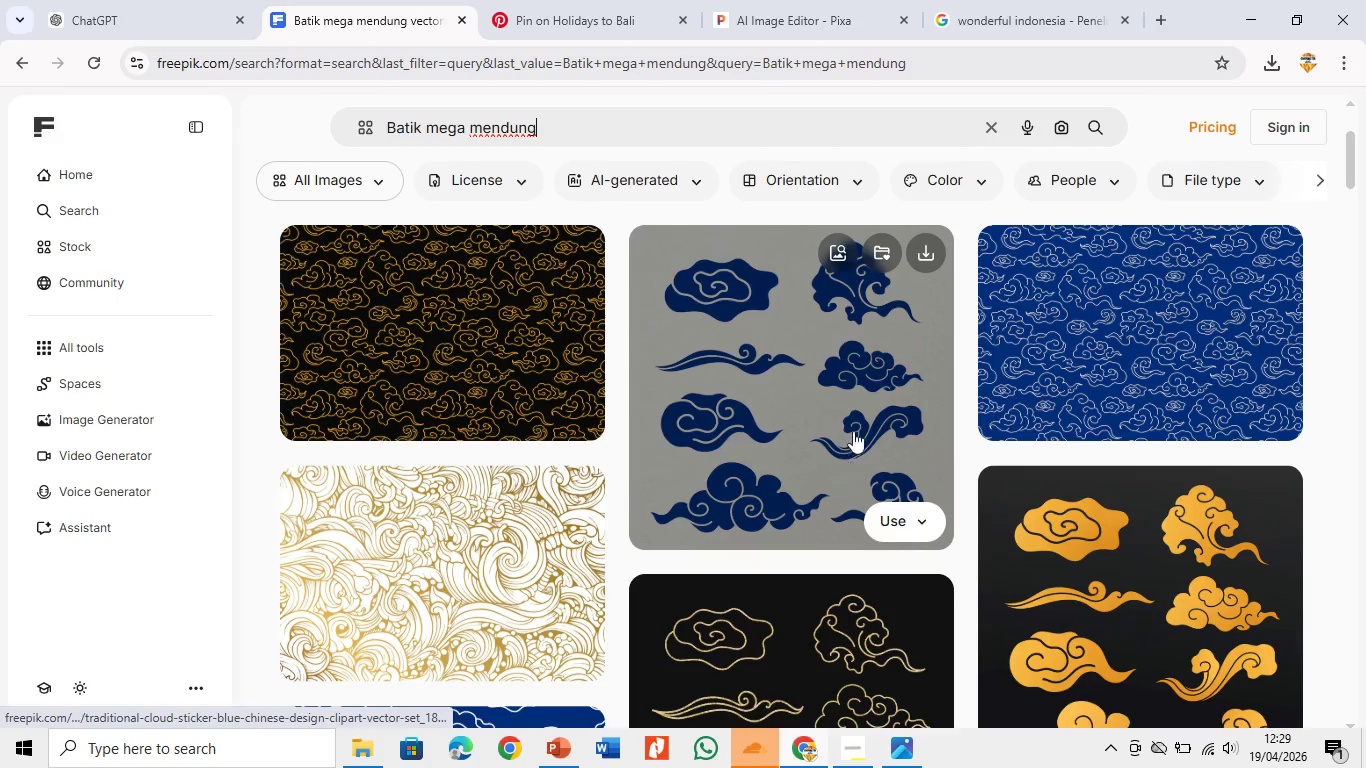 
left_click([857, 367])
 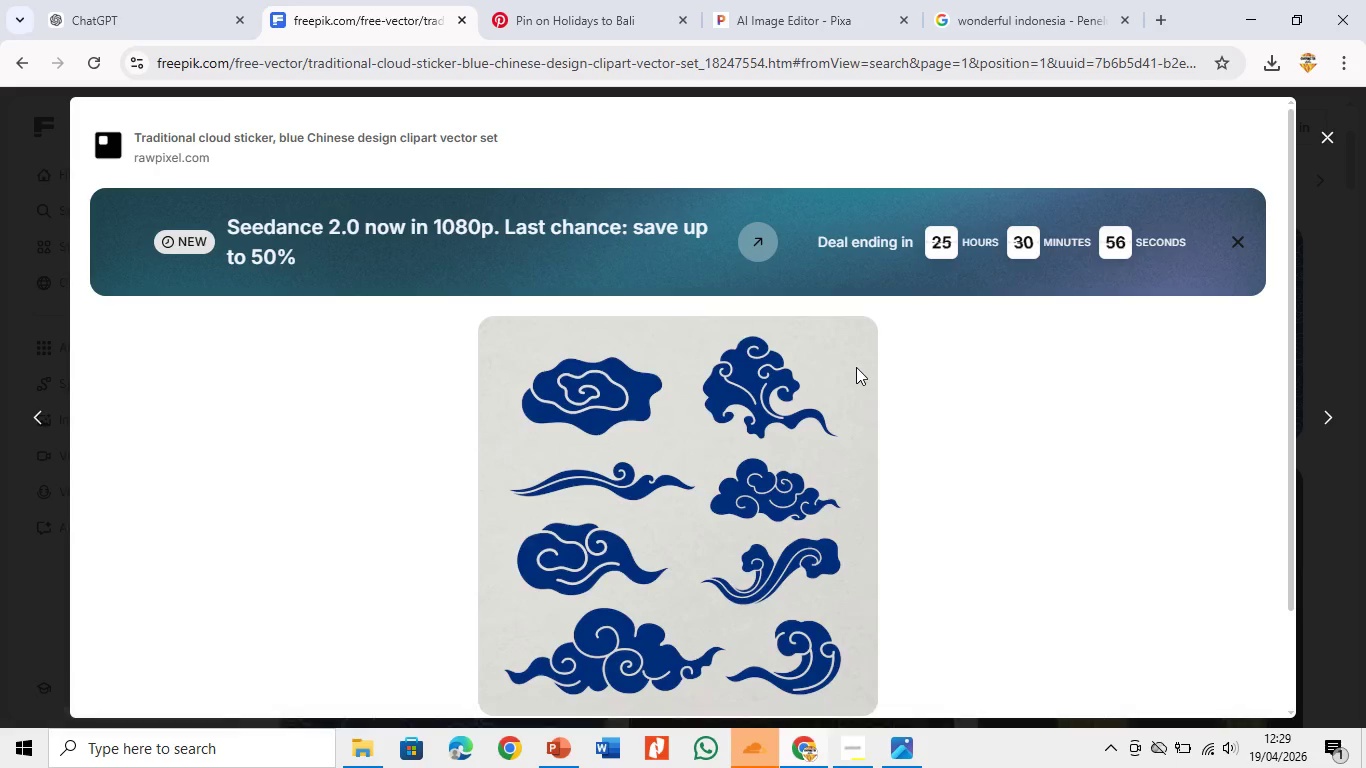 
scroll: coordinate [839, 404], scroll_direction: down, amount: 2.0
 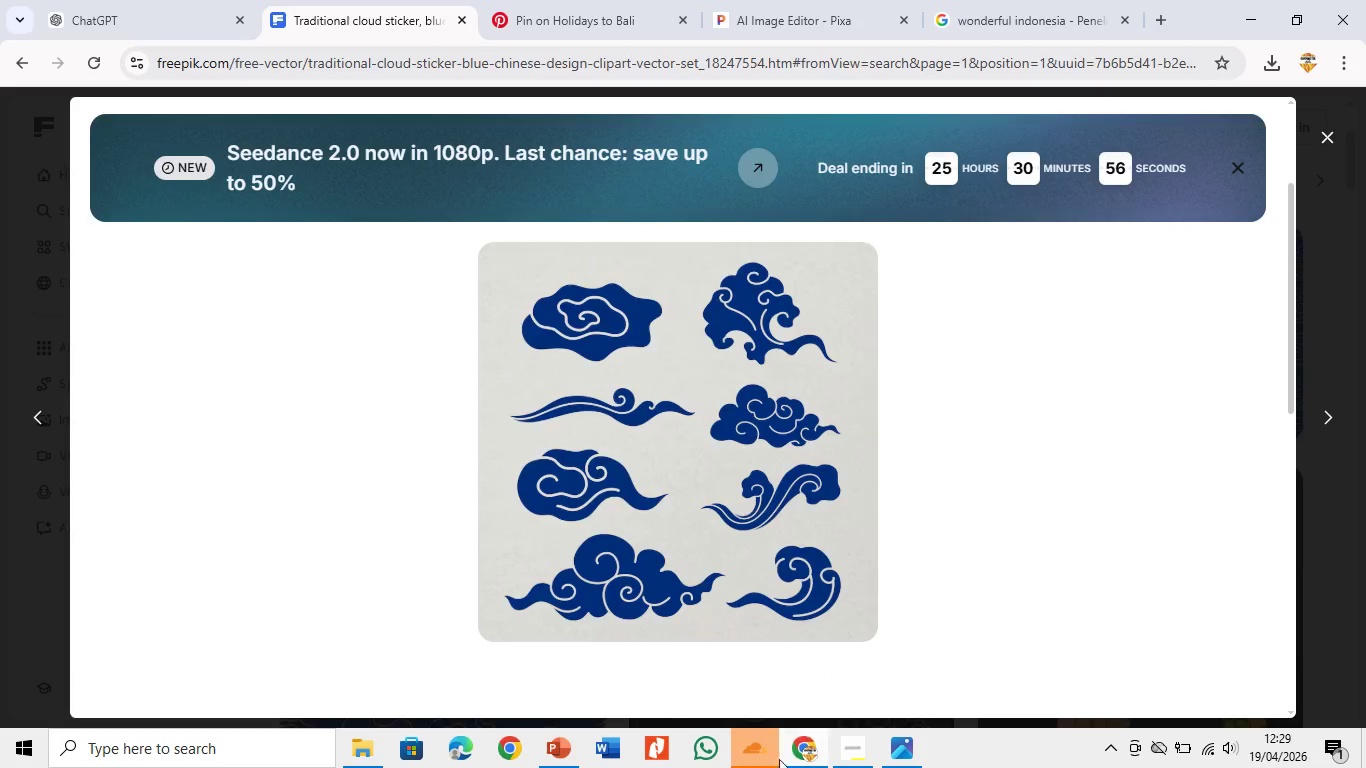 
mouse_move([781, 745])
 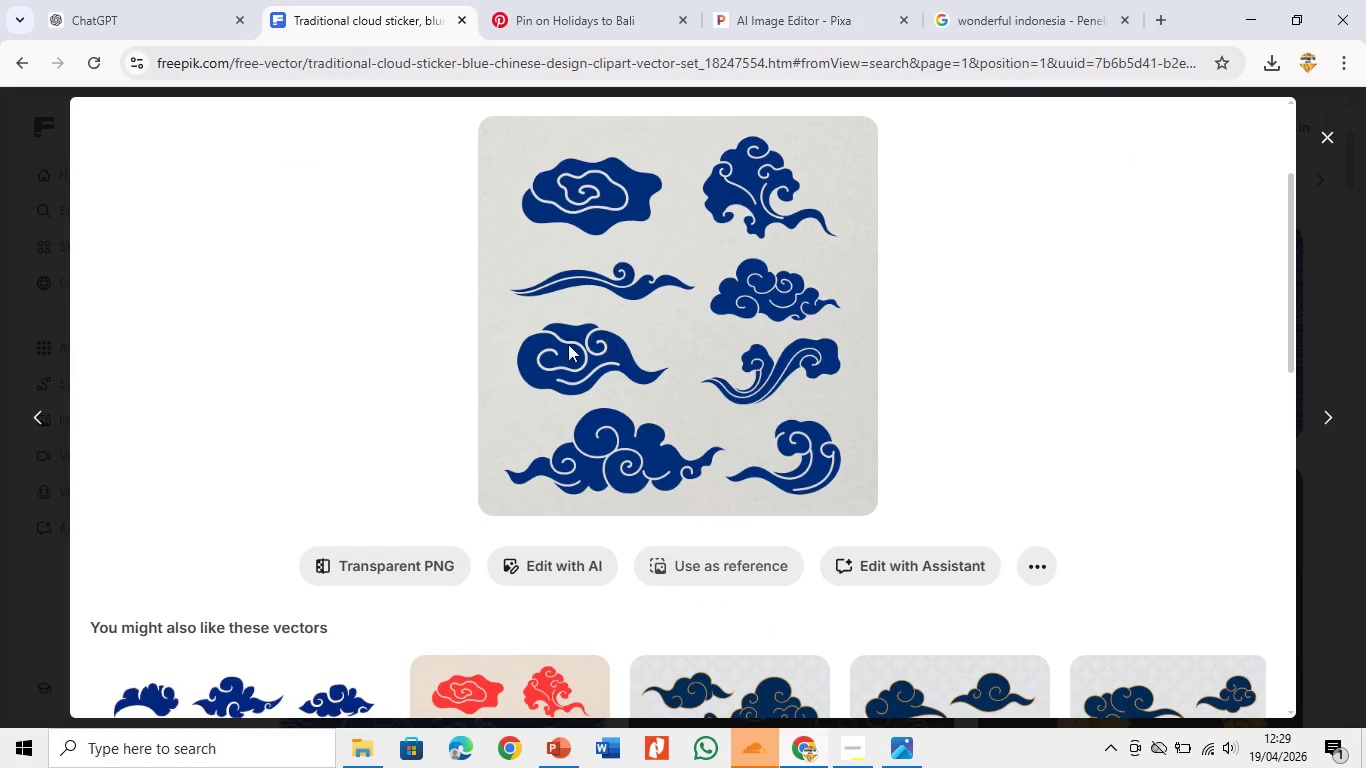 
scroll: coordinate [538, 392], scroll_direction: up, amount: 7.0
 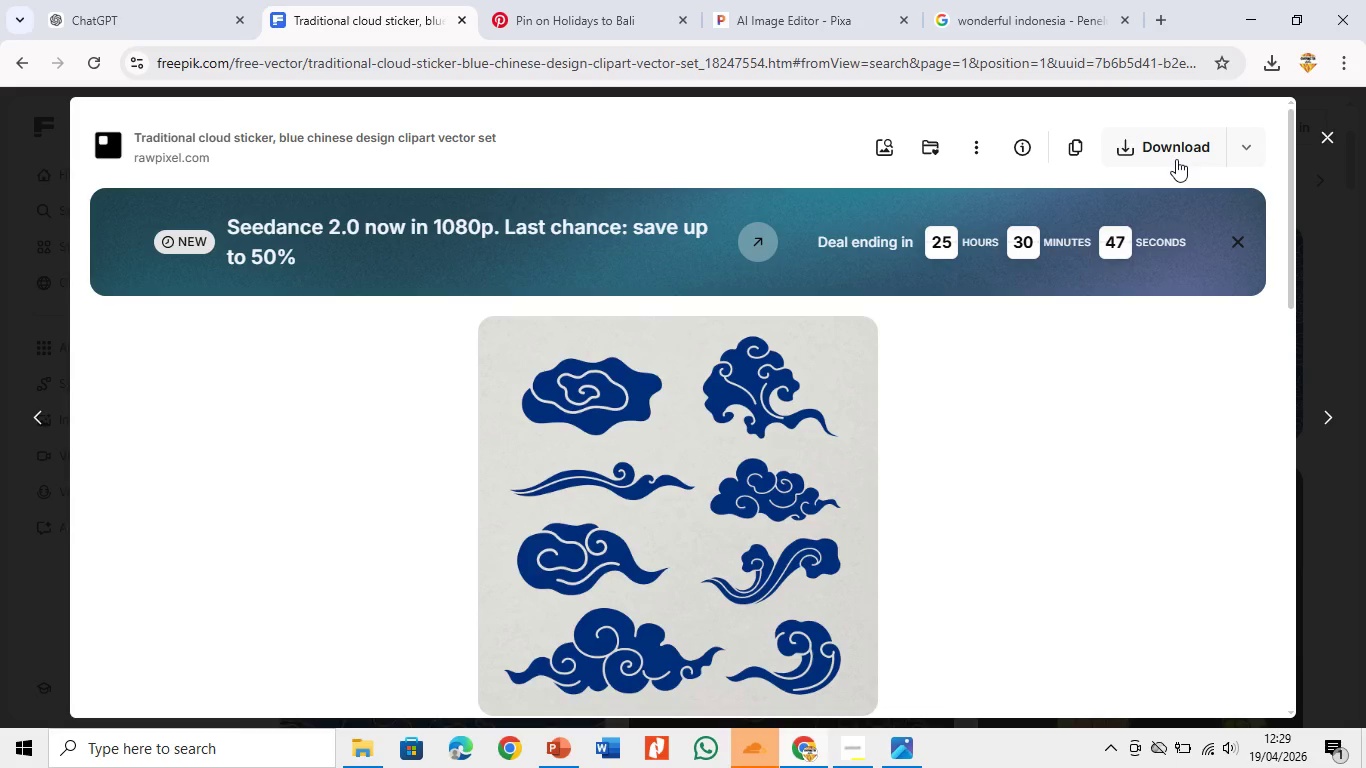 
scroll: coordinate [954, 491], scroll_direction: down, amount: 5.0
 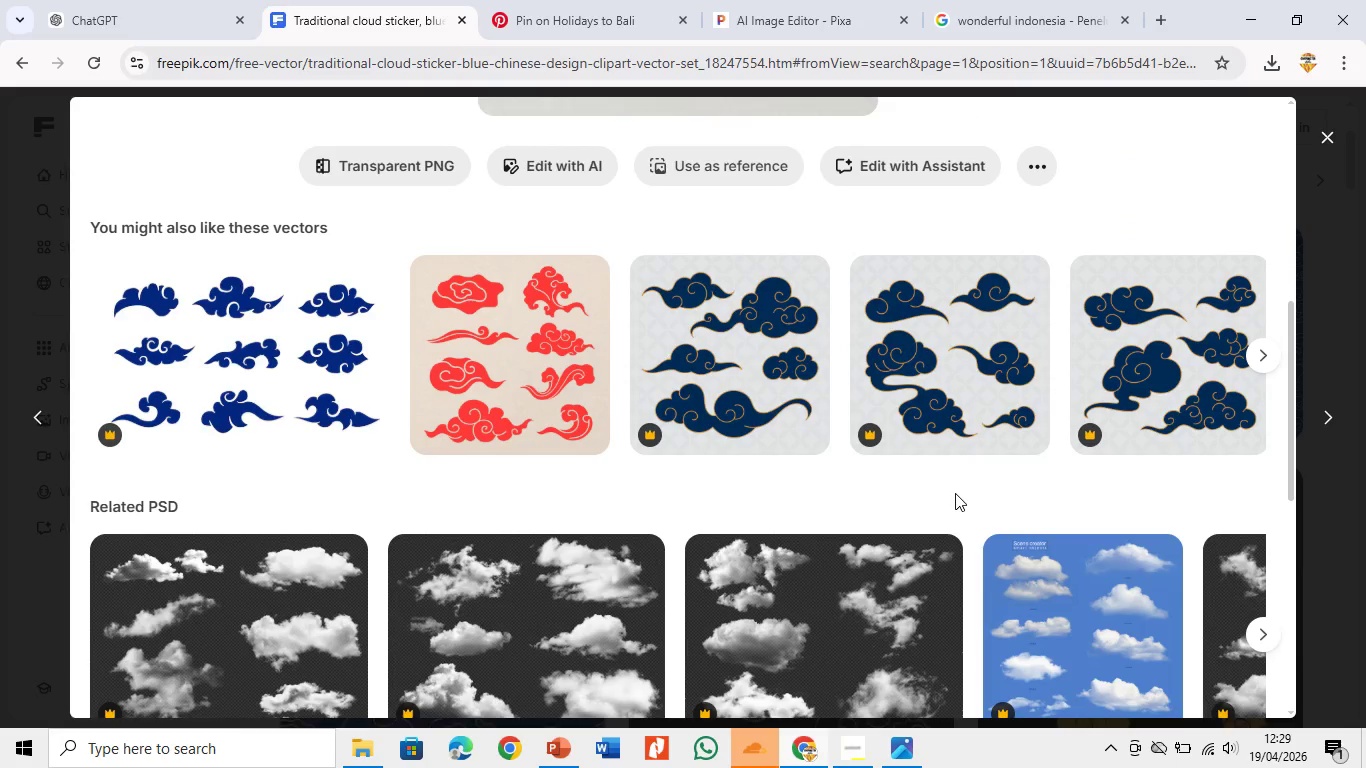 
scroll: coordinate [696, 606], scroll_direction: up, amount: 6.0
 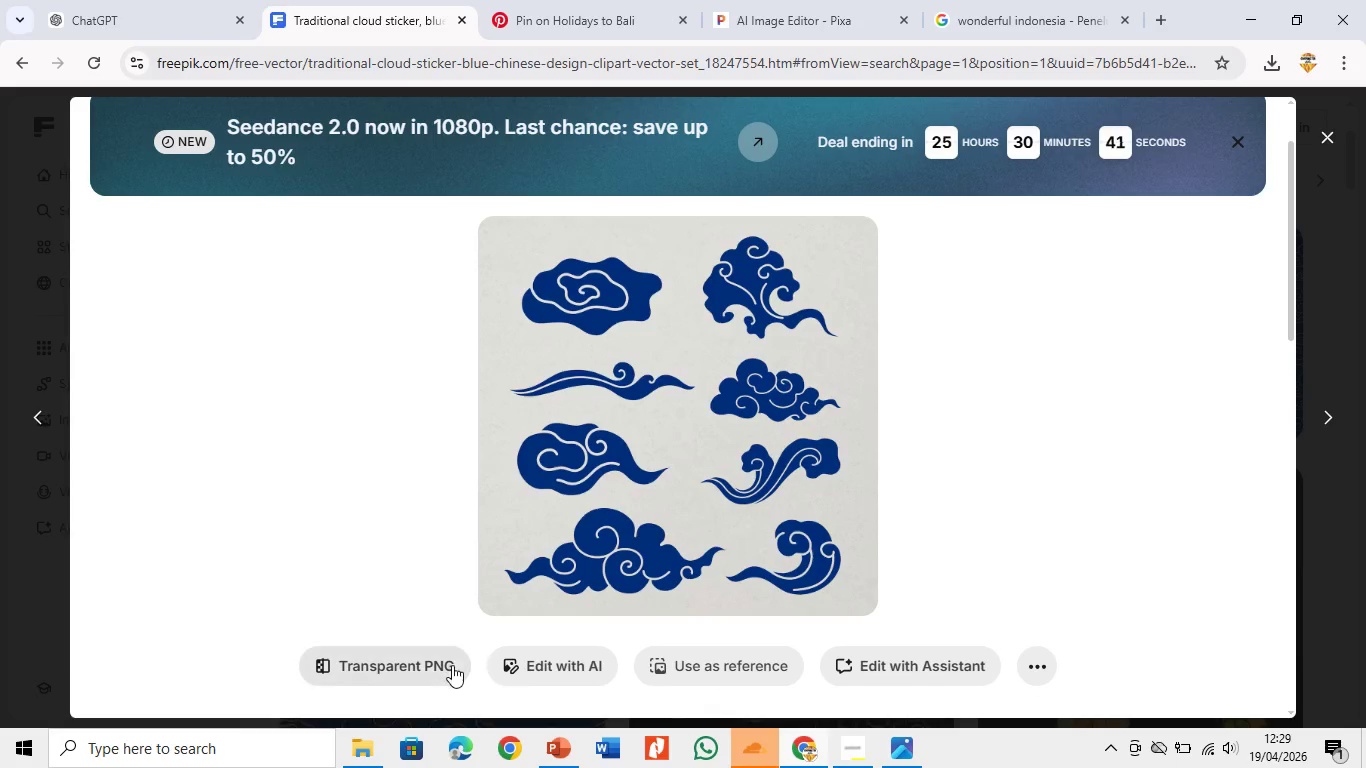 
left_click([452, 665])
 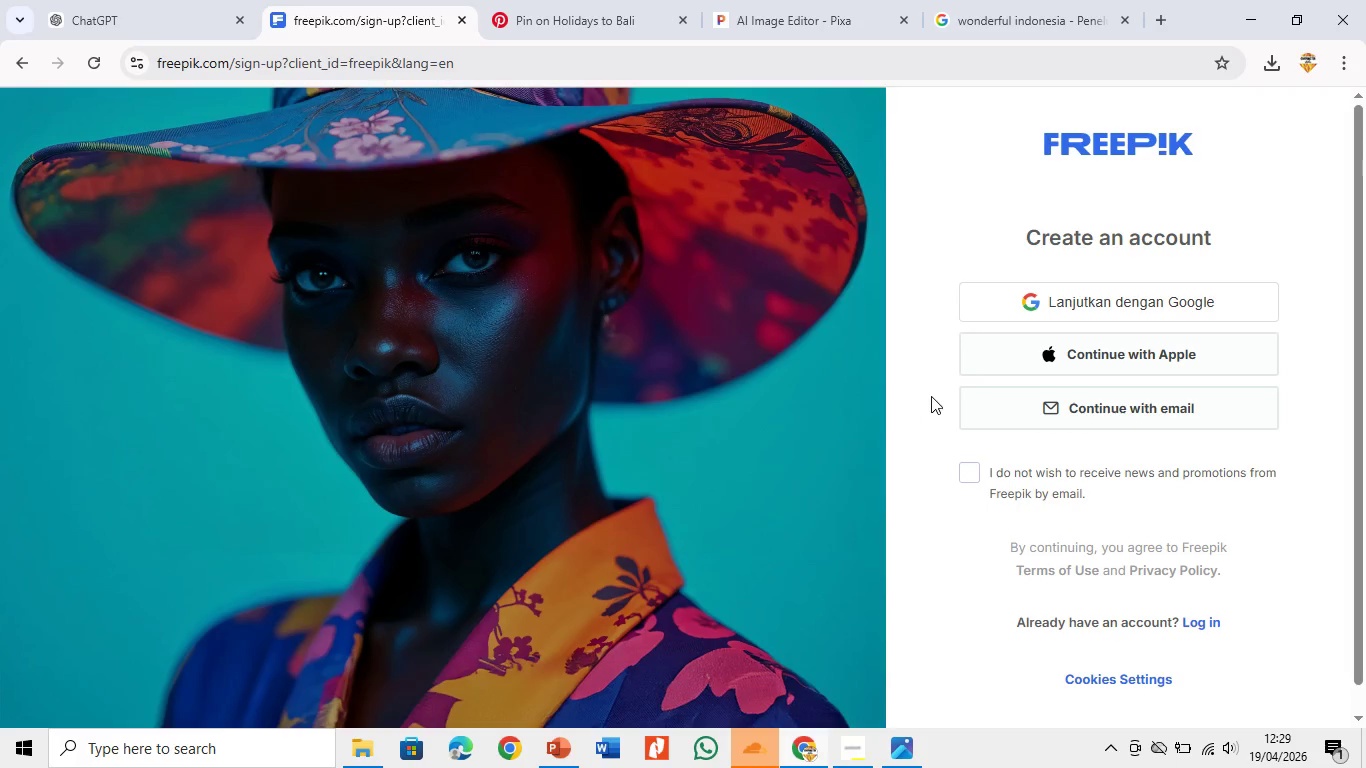 
left_click([1119, 312])
 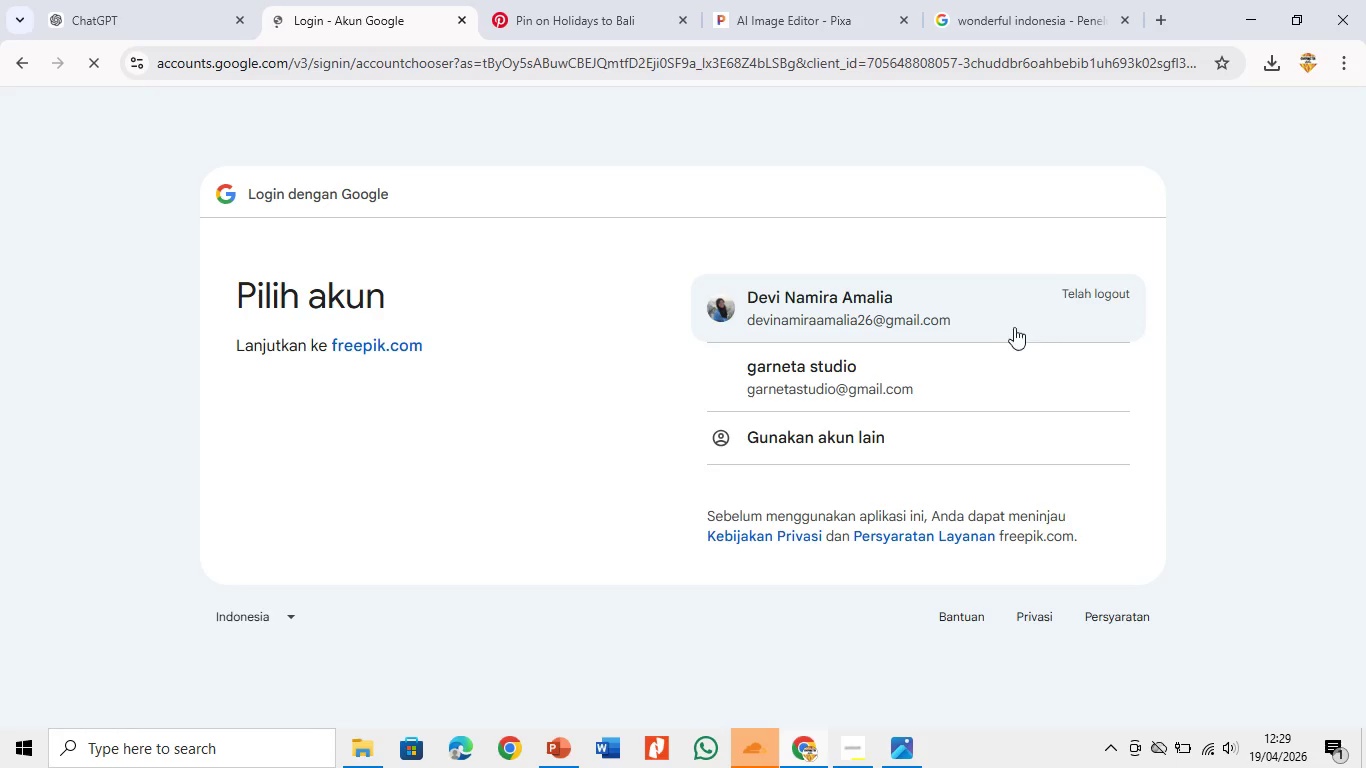 
left_click([906, 381])
 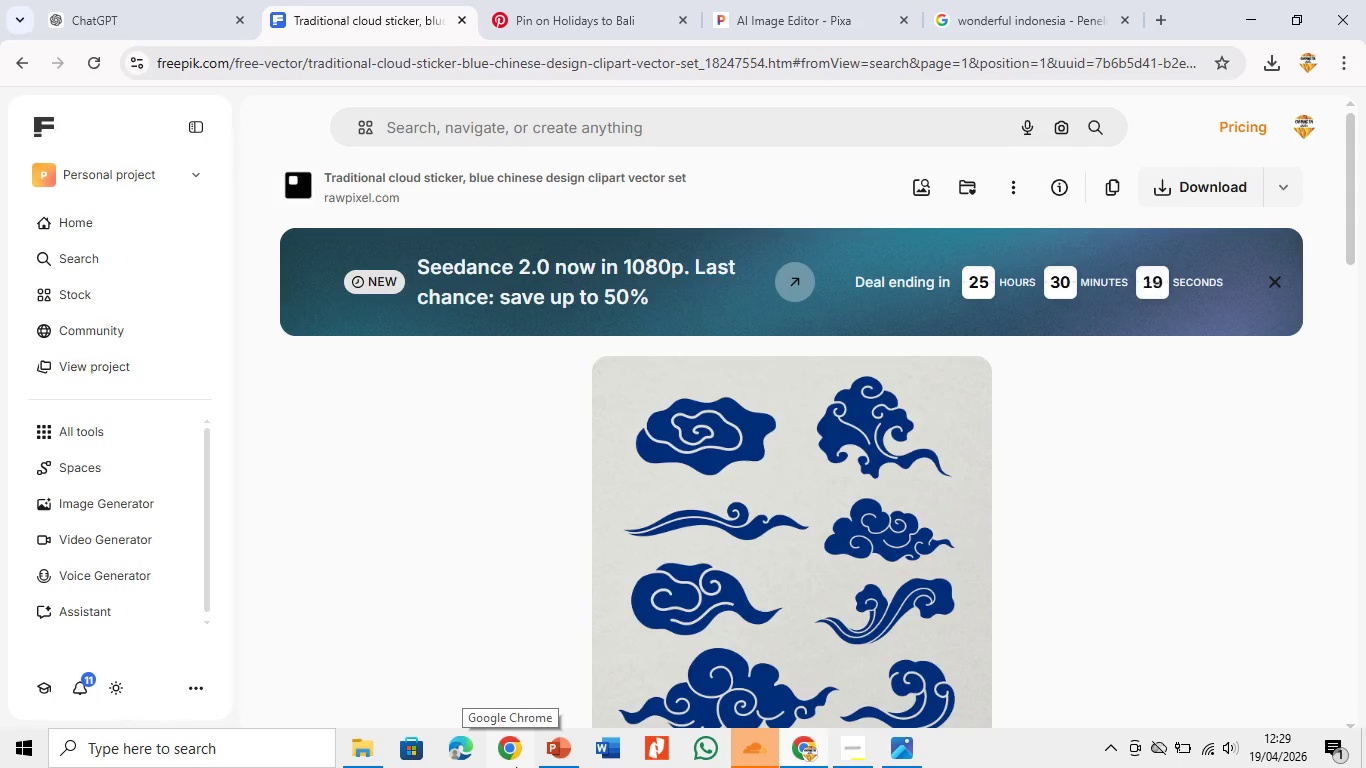 
wait(20.91)
 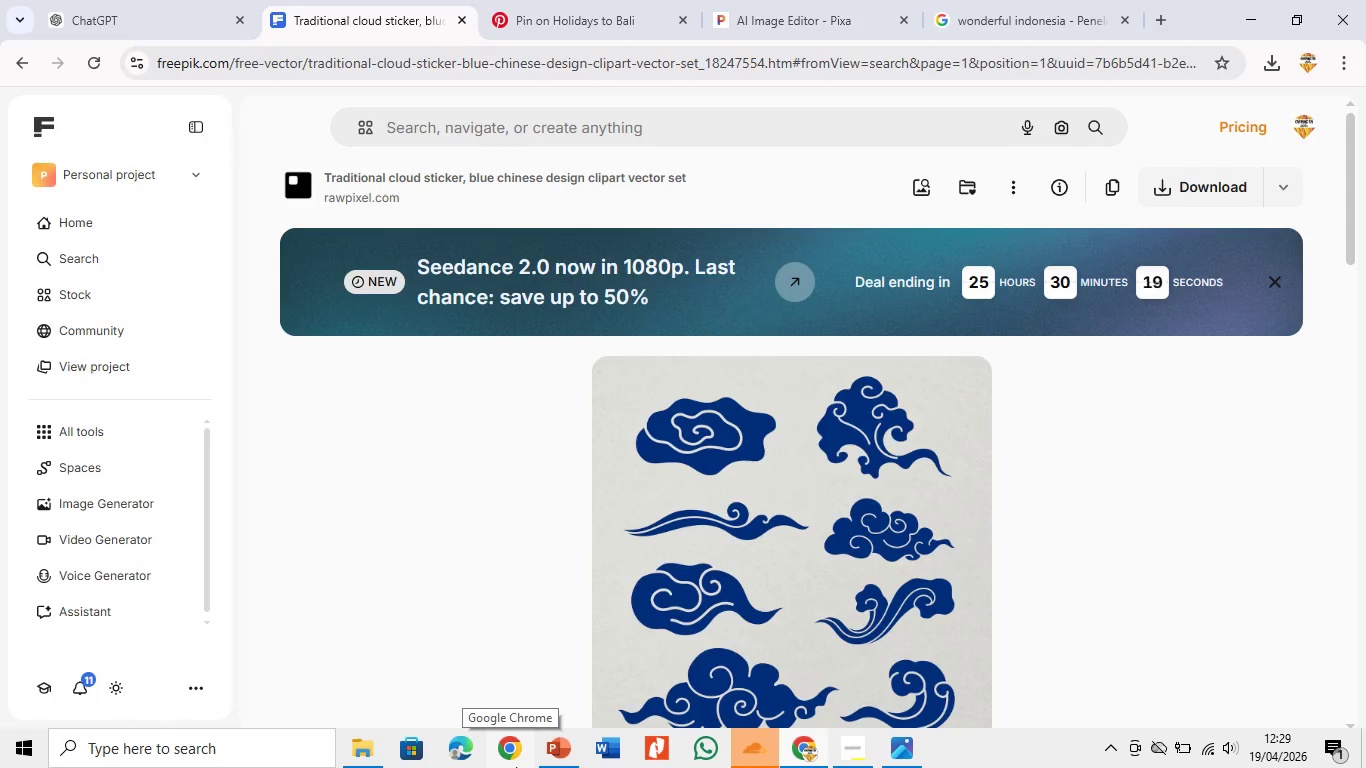 
scroll: coordinate [802, 486], scroll_direction: down, amount: 5.0
 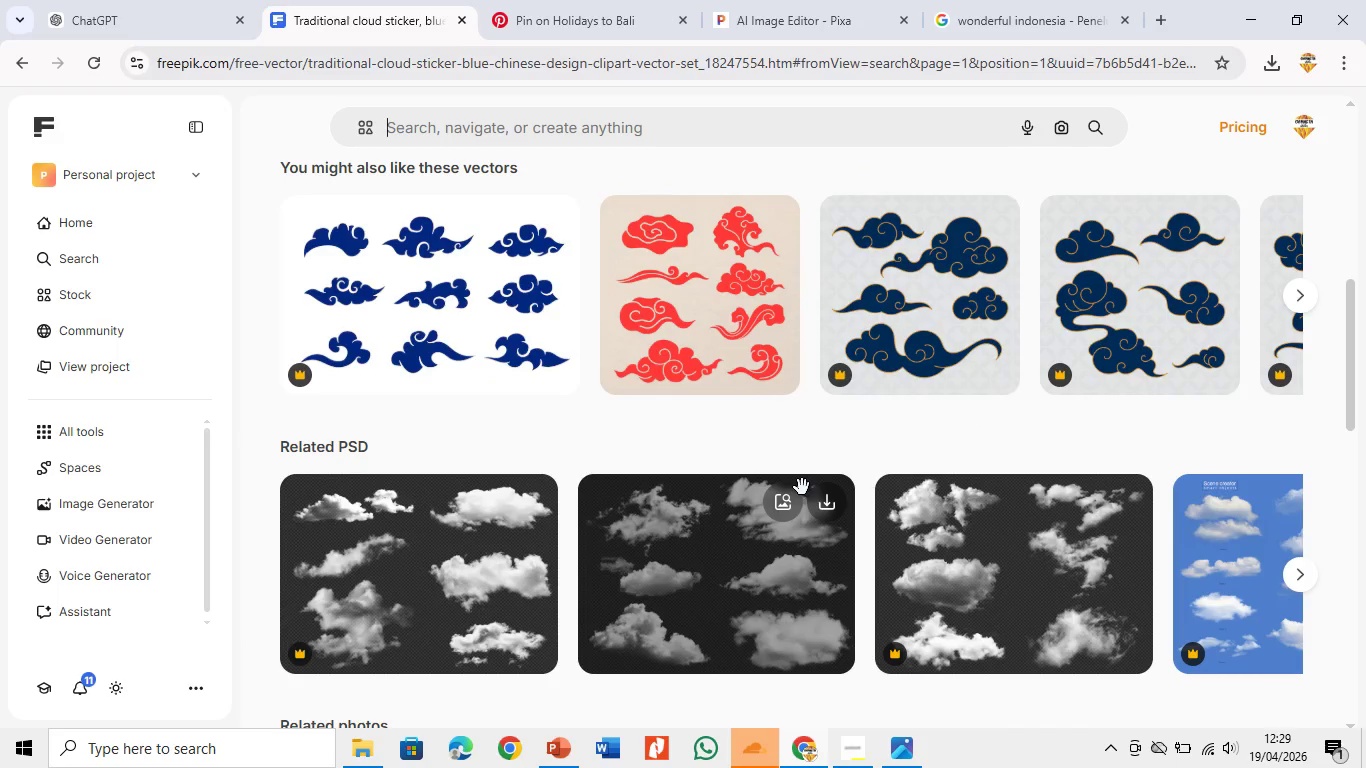 
scroll: coordinate [802, 488], scroll_direction: up, amount: 5.0
 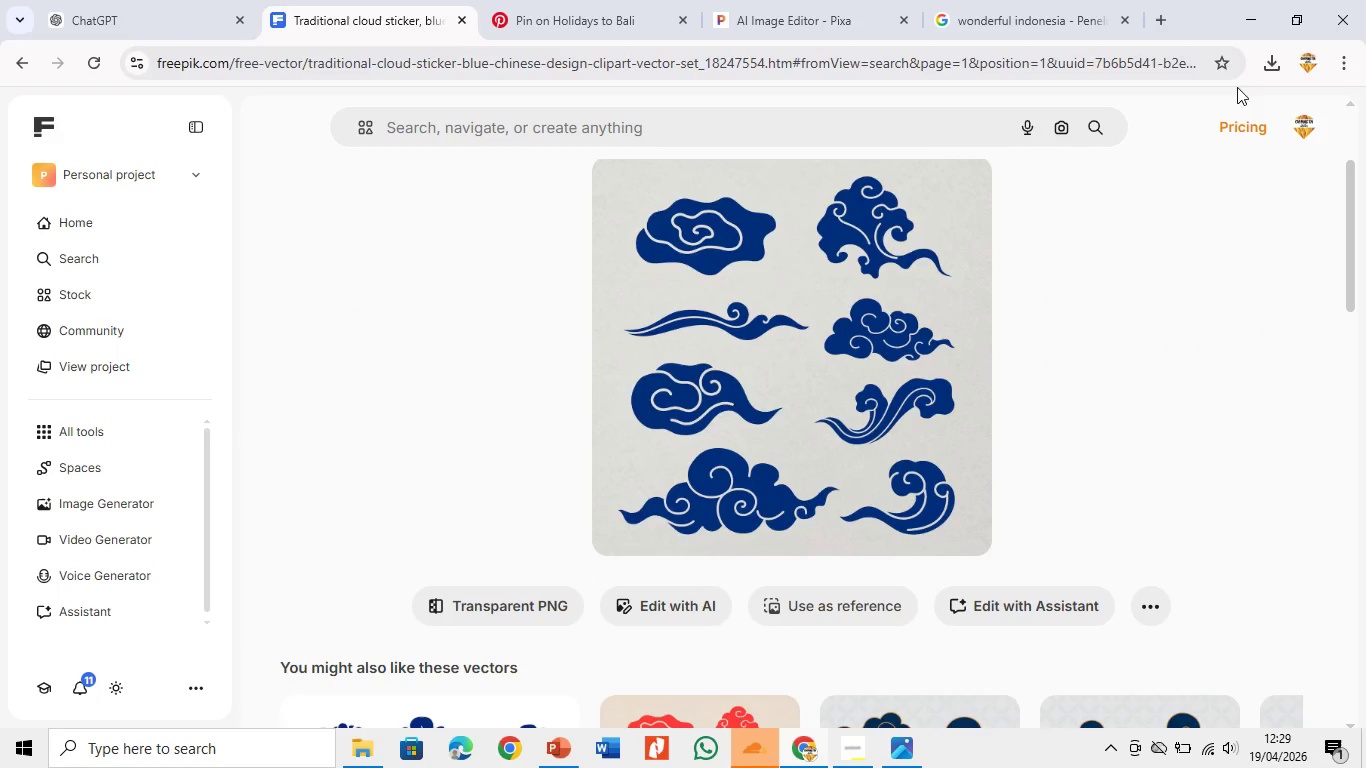 
left_click([1269, 69])
 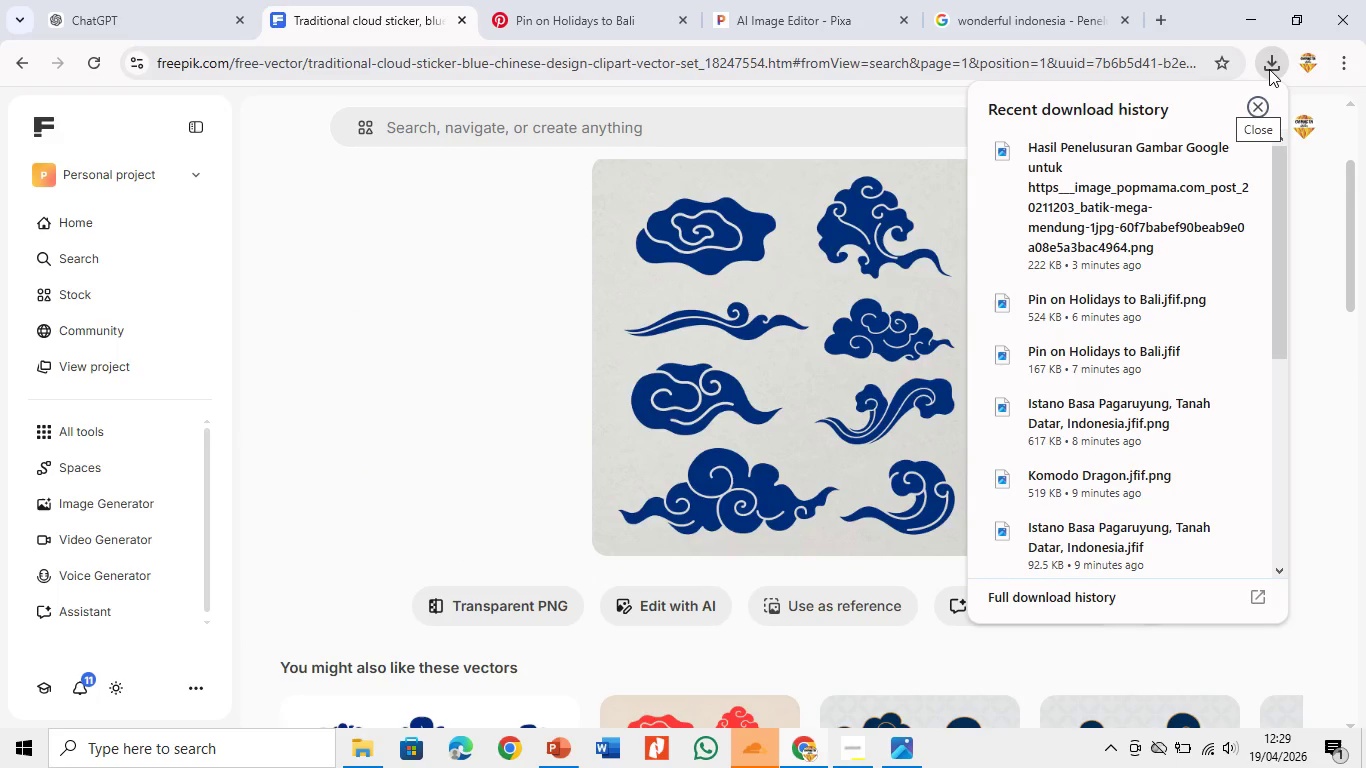 
left_click([1269, 69])
 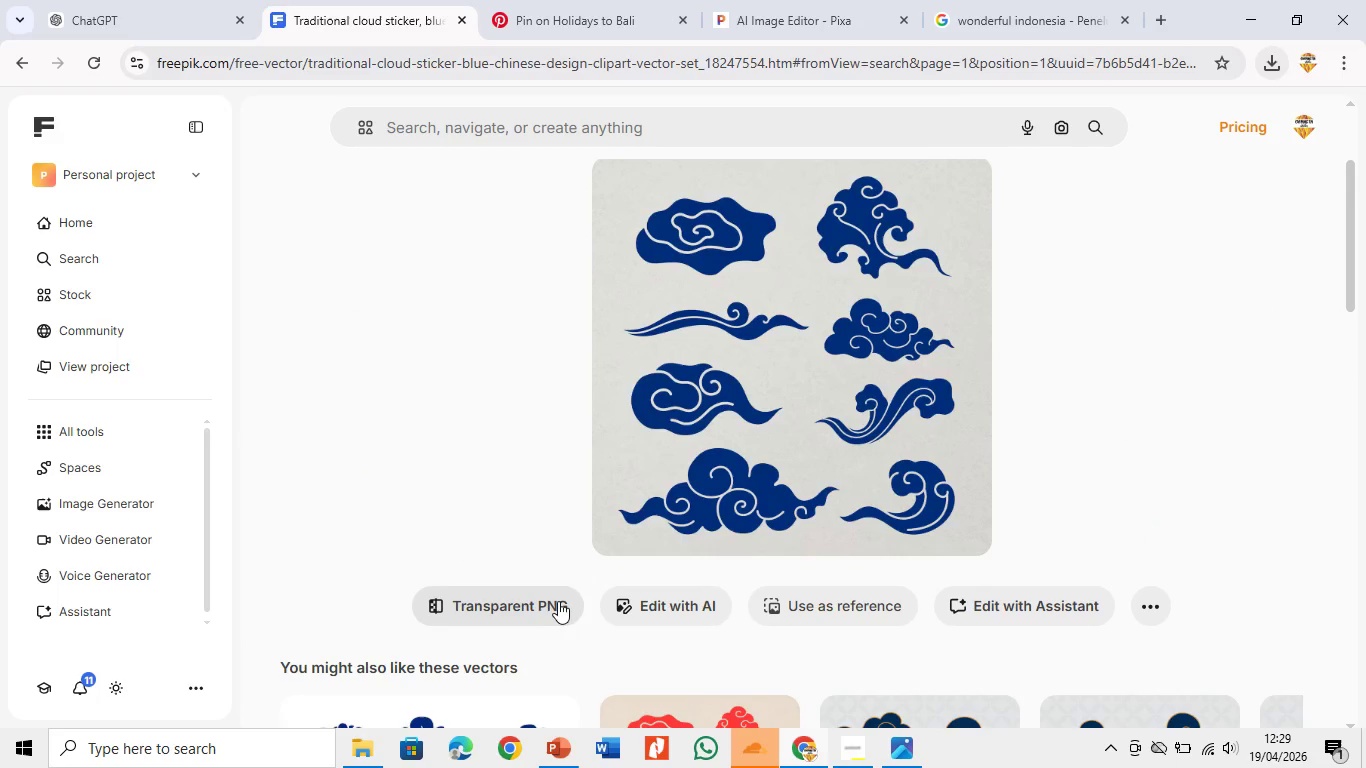 
left_click([558, 602])
 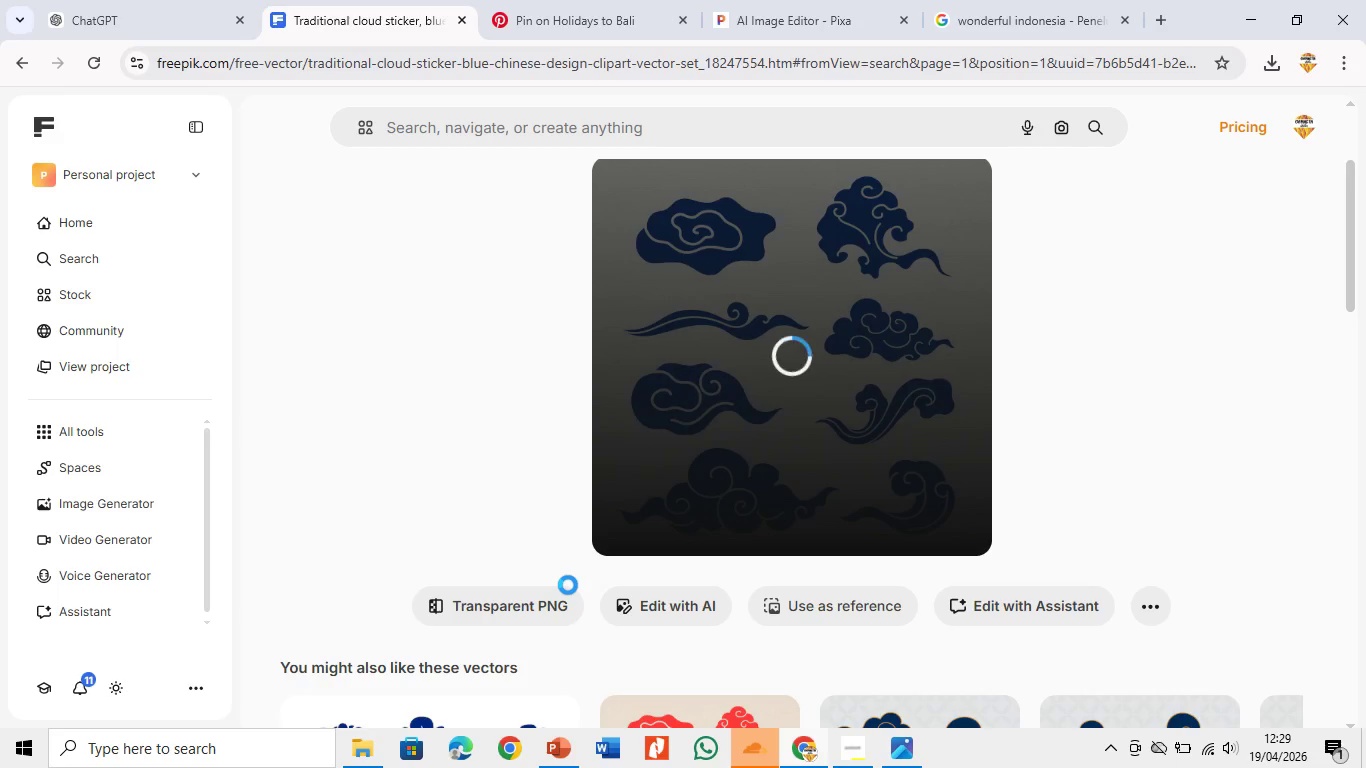 
wait(6.44)
 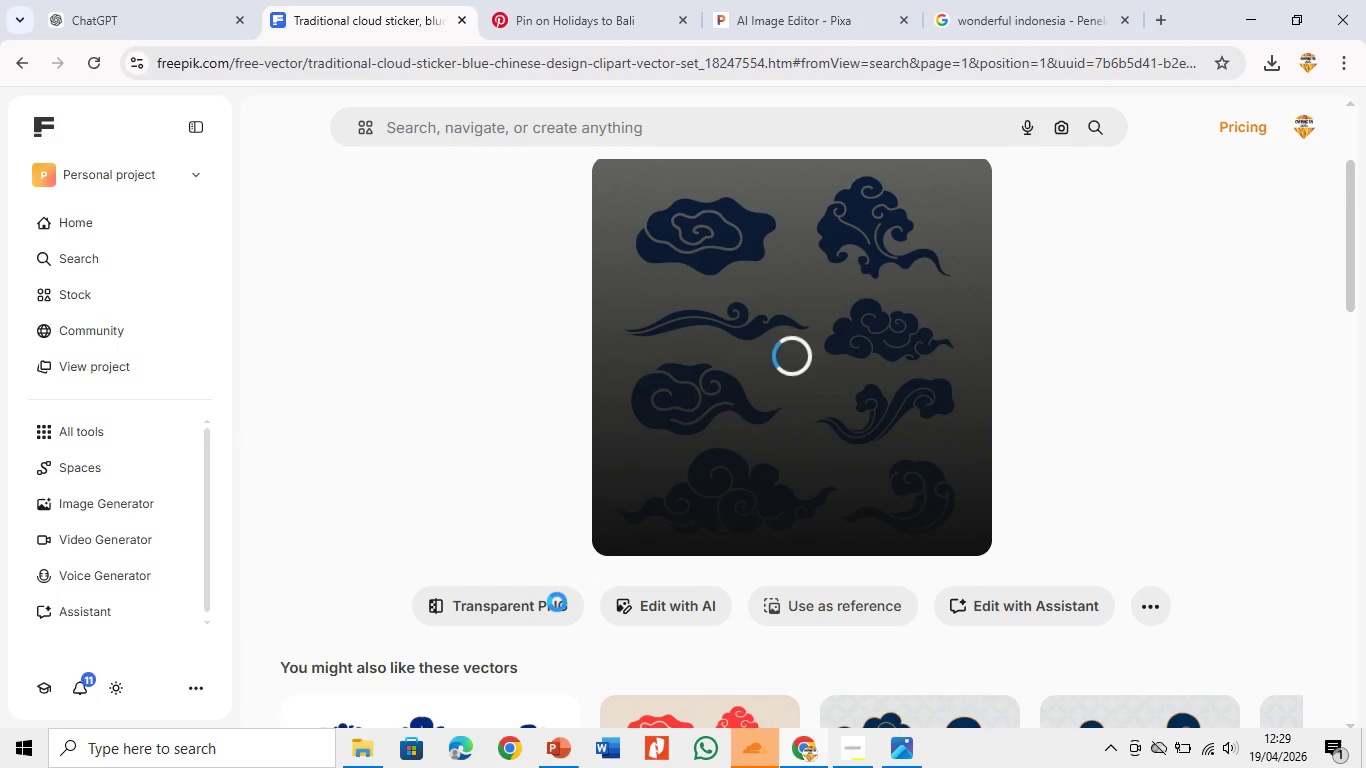 
scroll: coordinate [750, 493], scroll_direction: up, amount: 4.0
 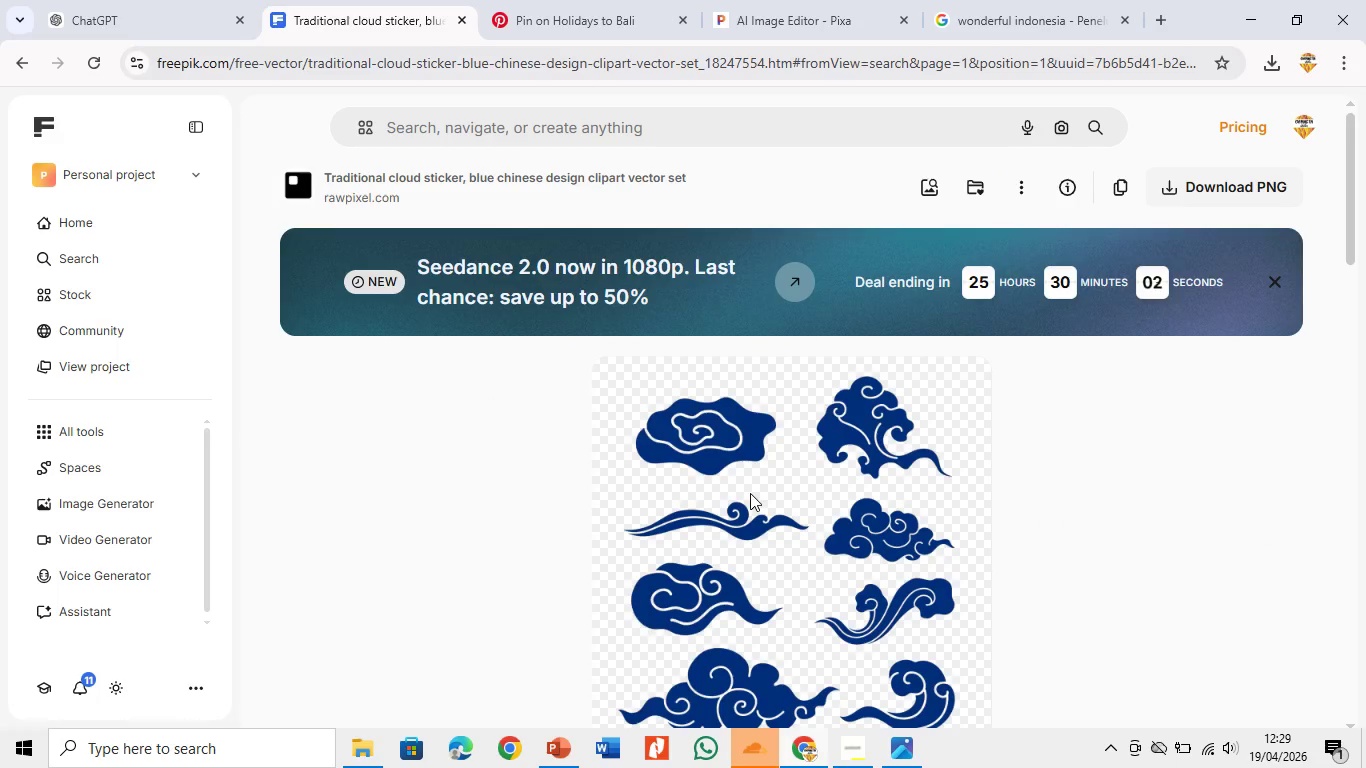 
scroll: coordinate [750, 493], scroll_direction: down, amount: 1.0
 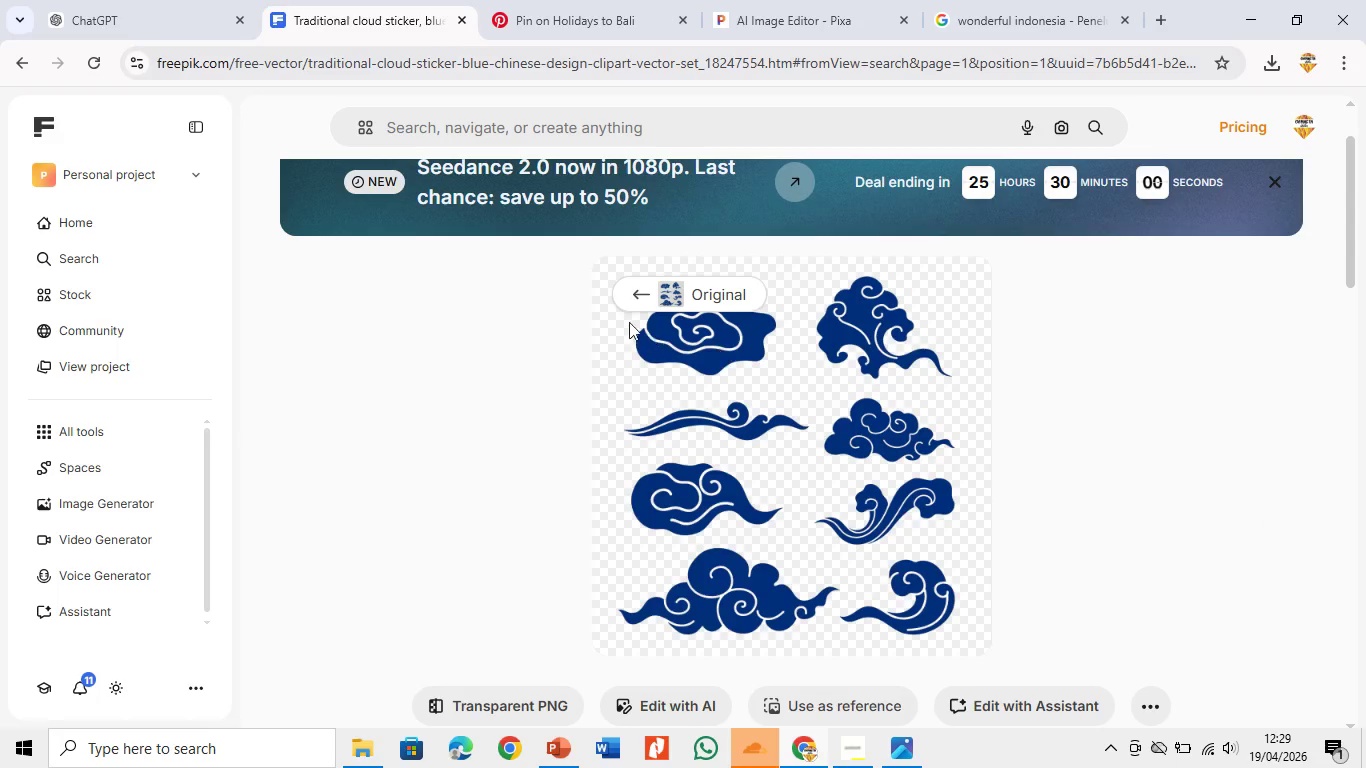 
left_click([636, 295])
 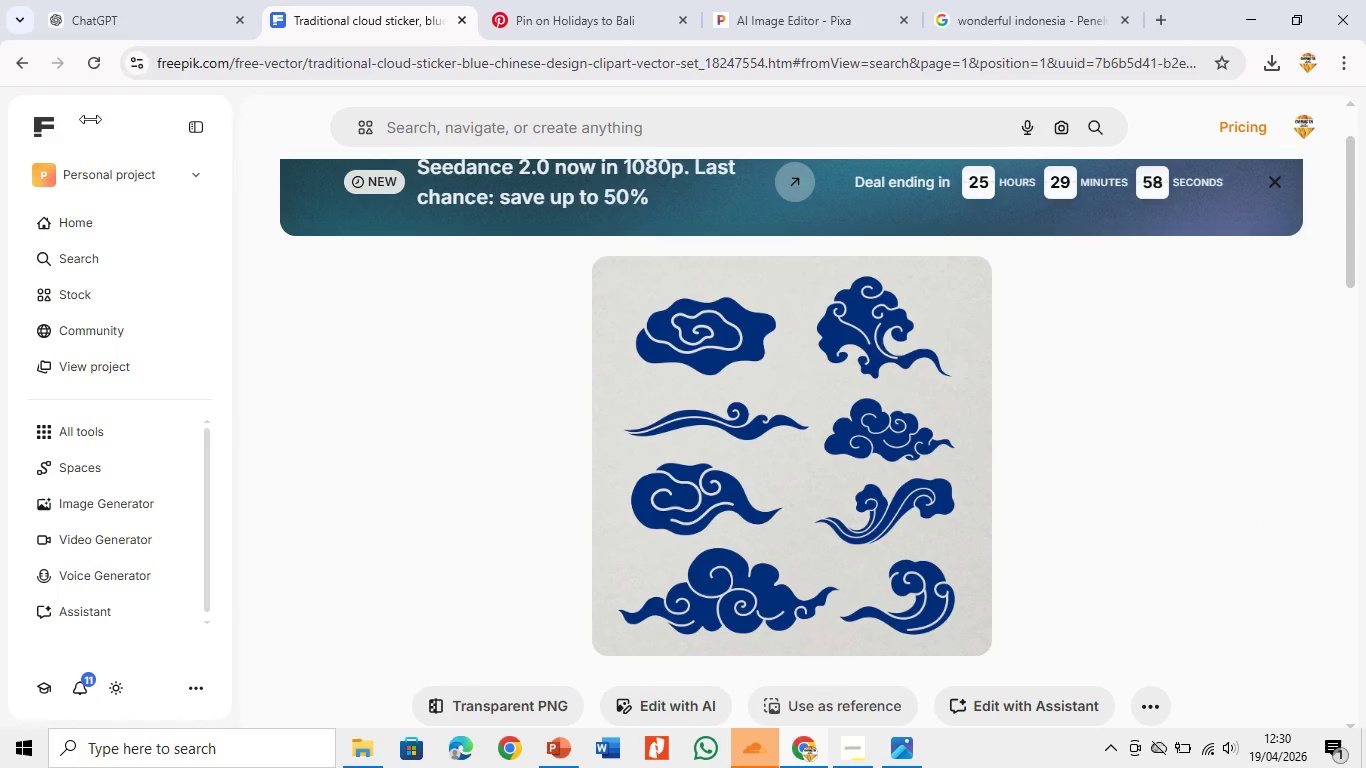 
left_click([23, 64])
 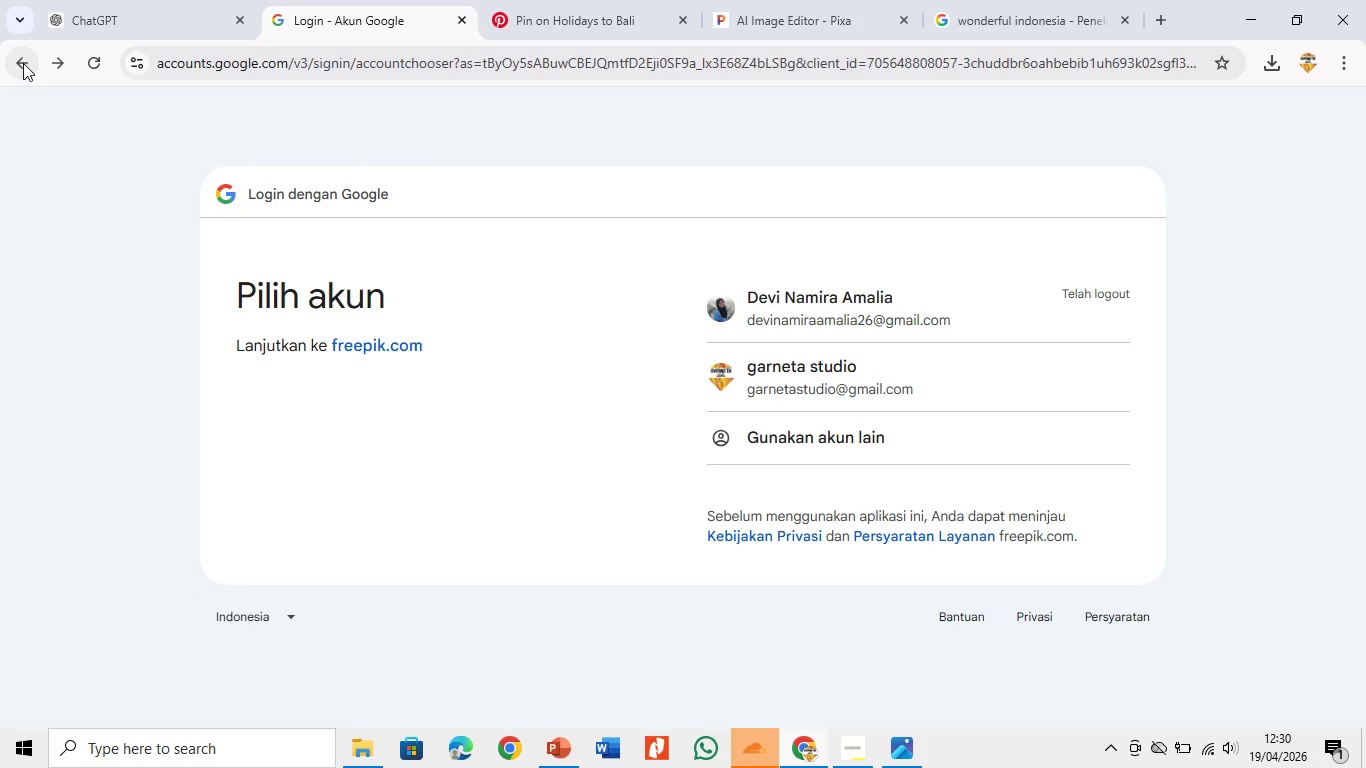 
mouse_move([60, 78])
 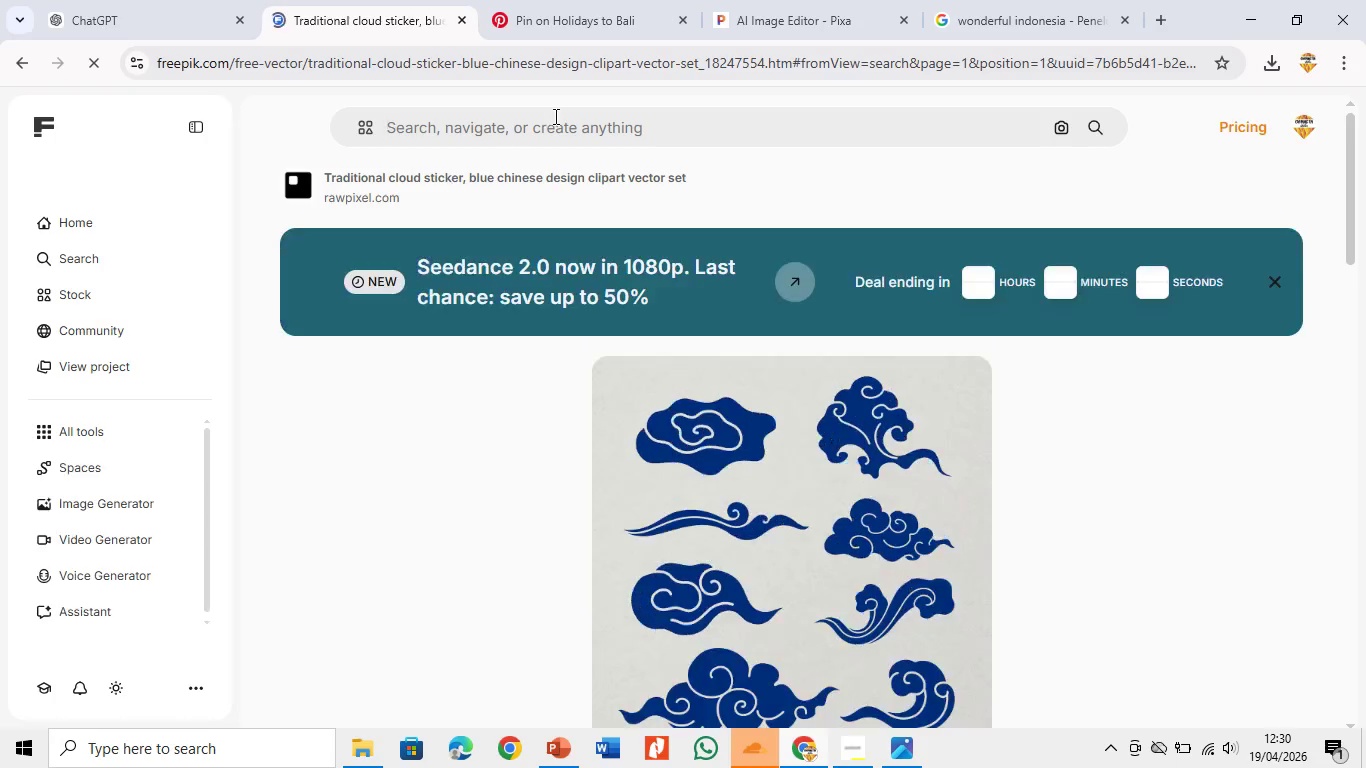 
left_click([555, 133])
 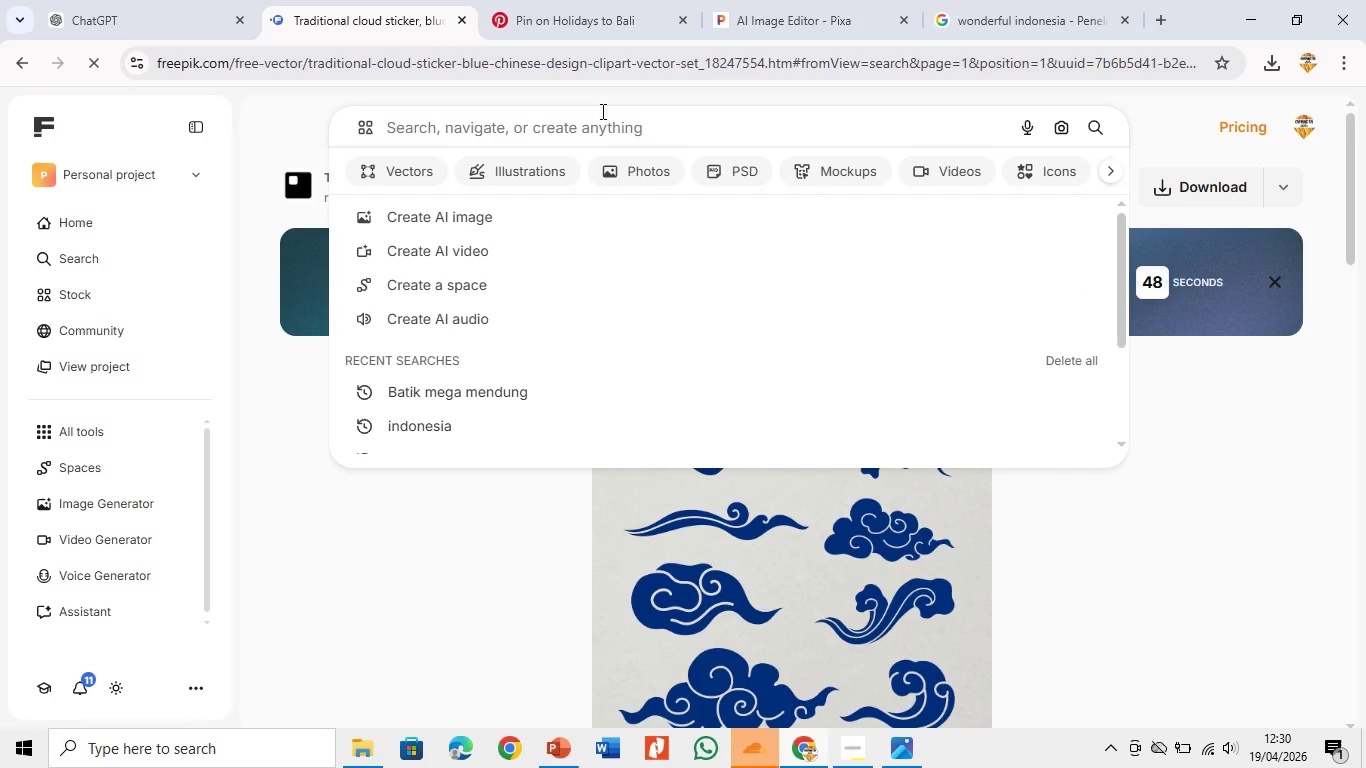 
type(meg)
 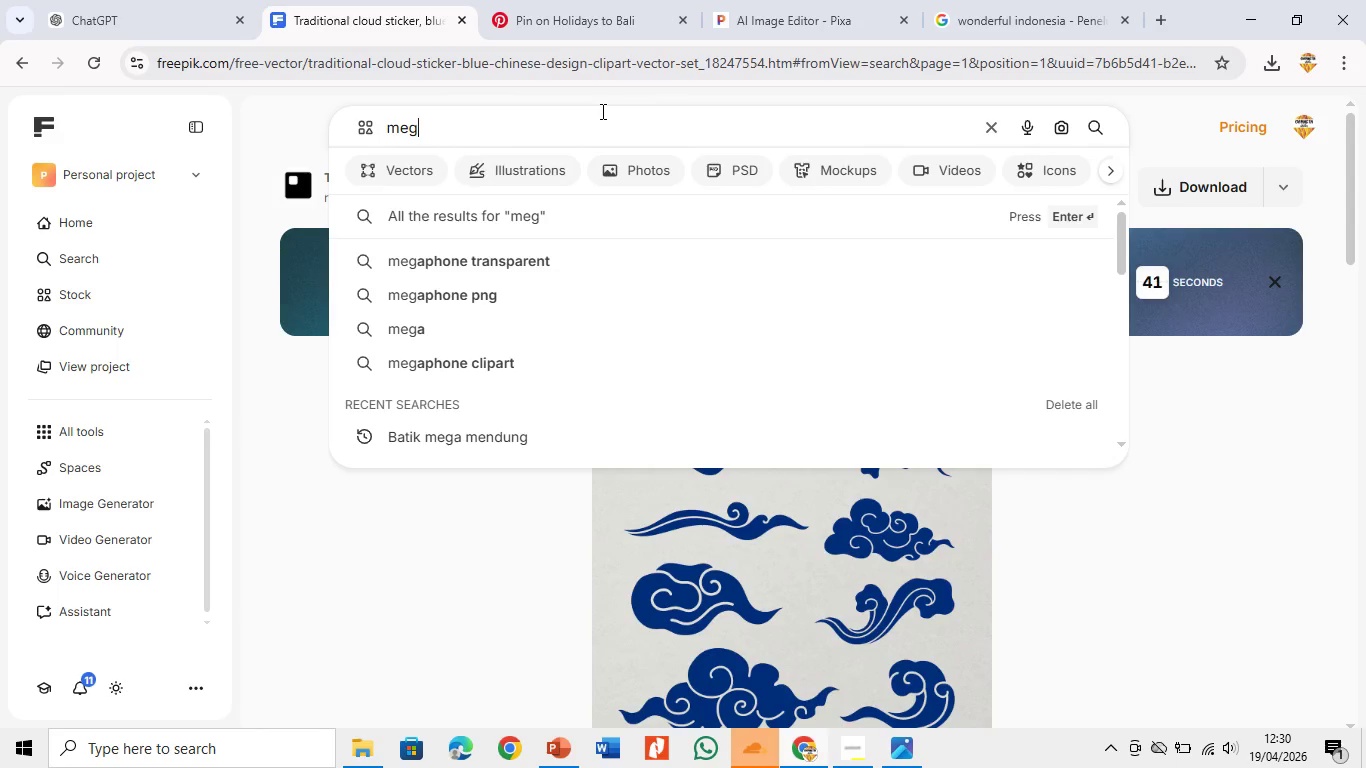 
wait(11.44)
 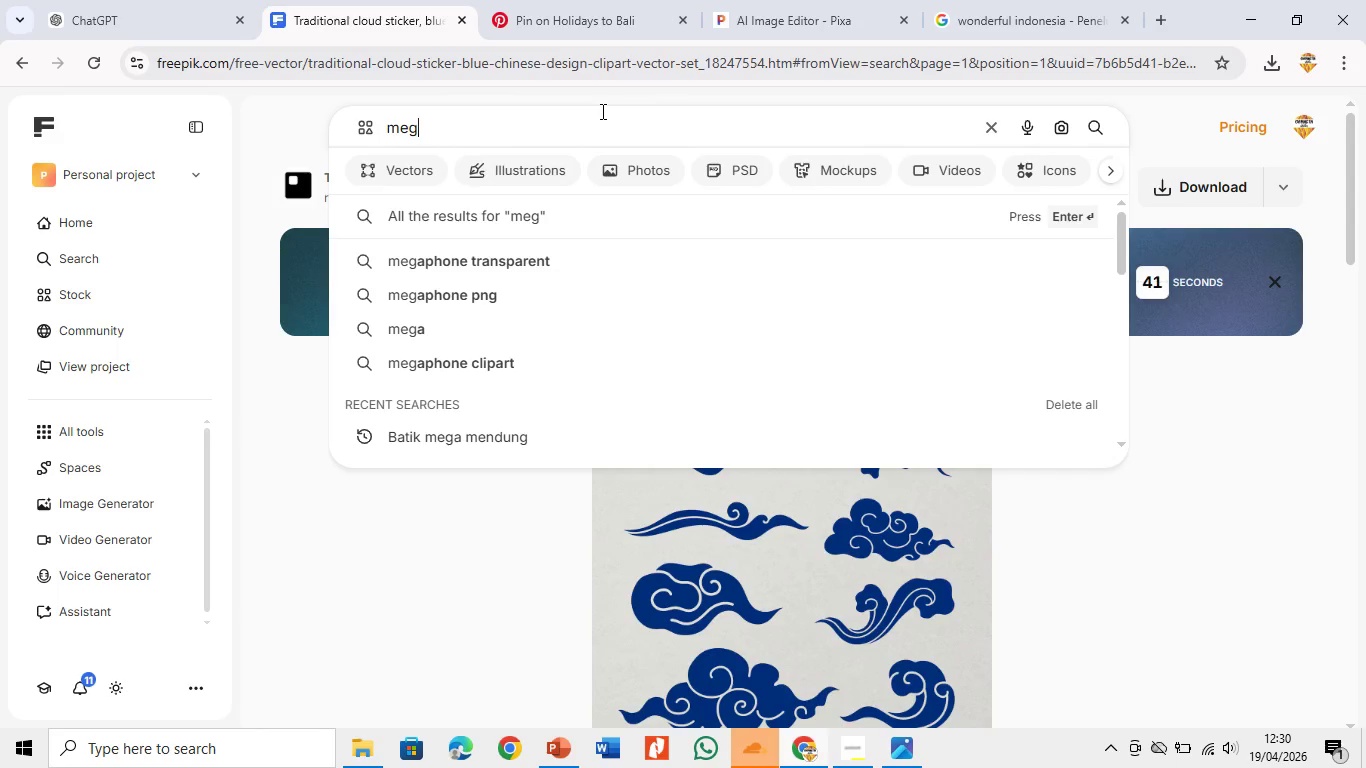 
type(a mendung )
 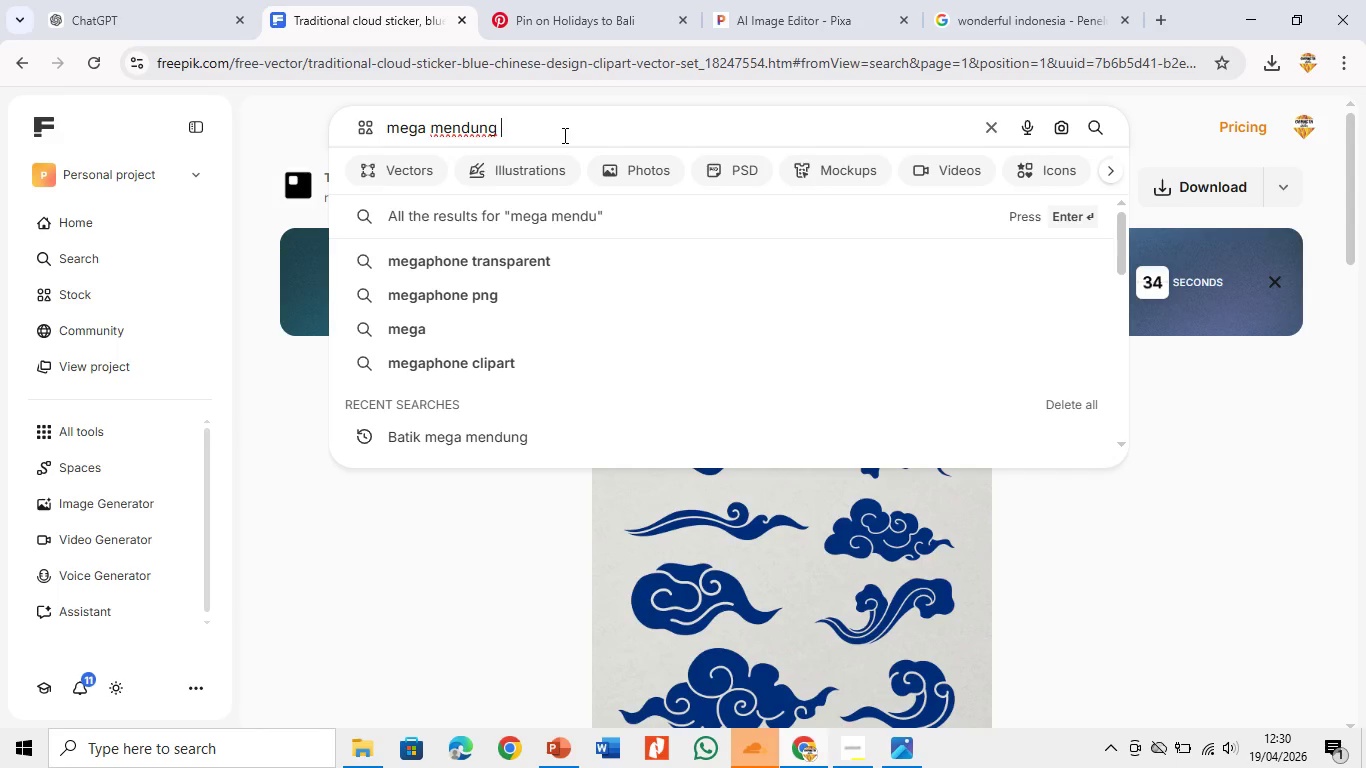 
key(Enter)
 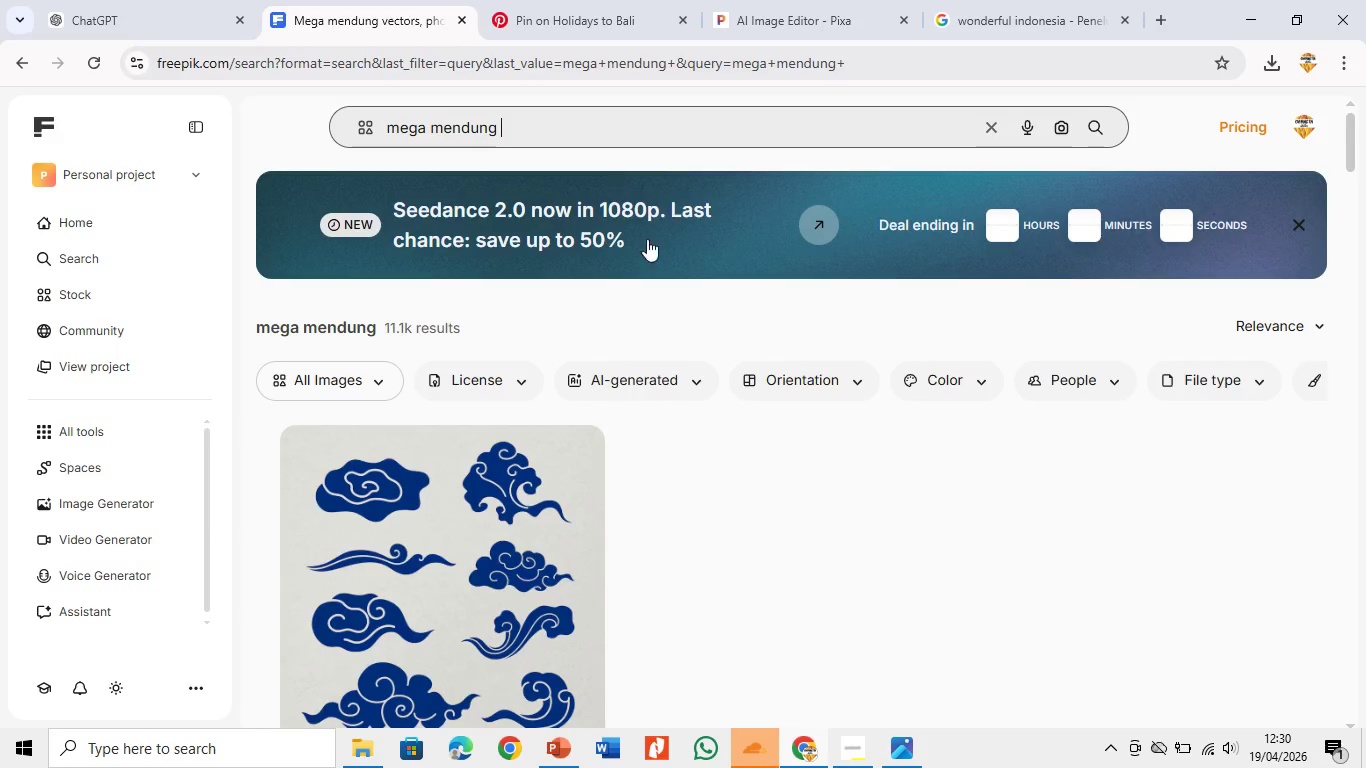 
scroll: coordinate [823, 495], scroll_direction: down, amount: 13.0
 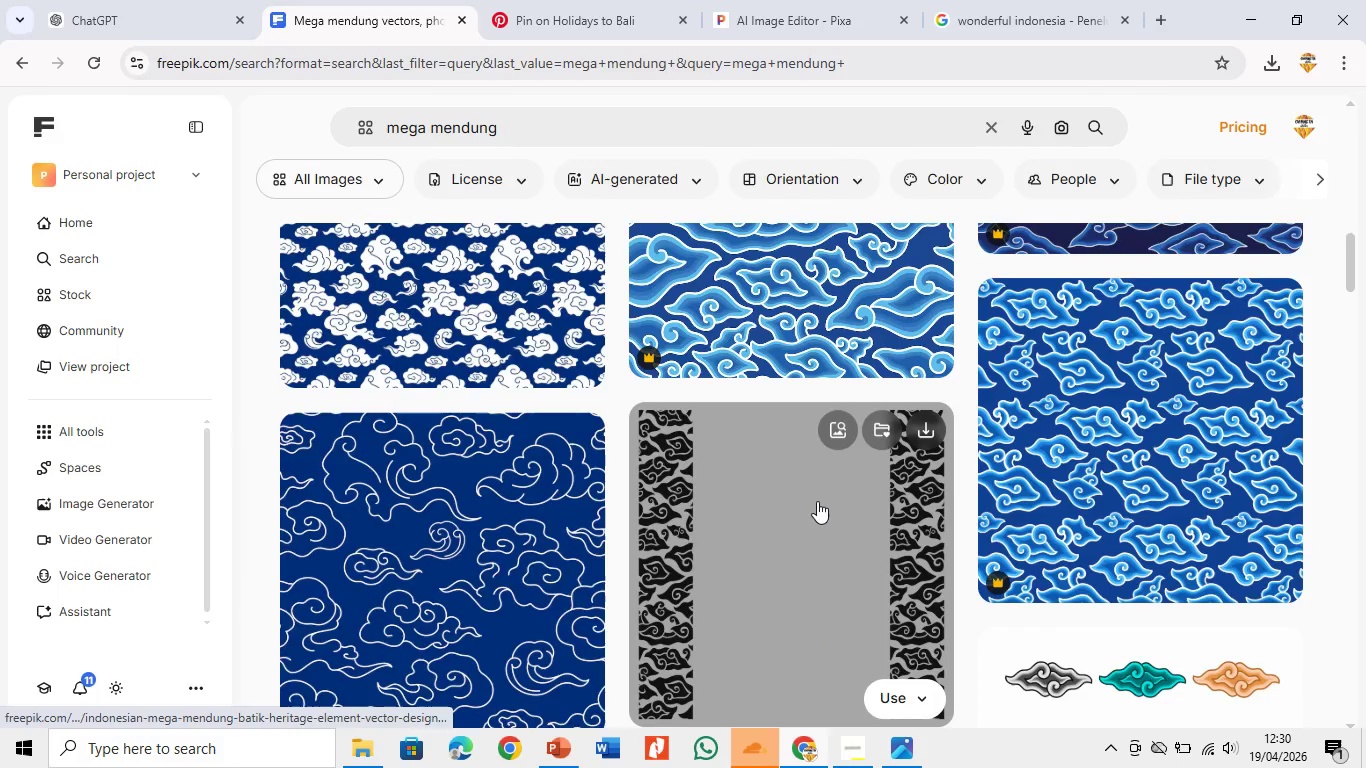 
scroll: coordinate [817, 501], scroll_direction: up, amount: 7.0
 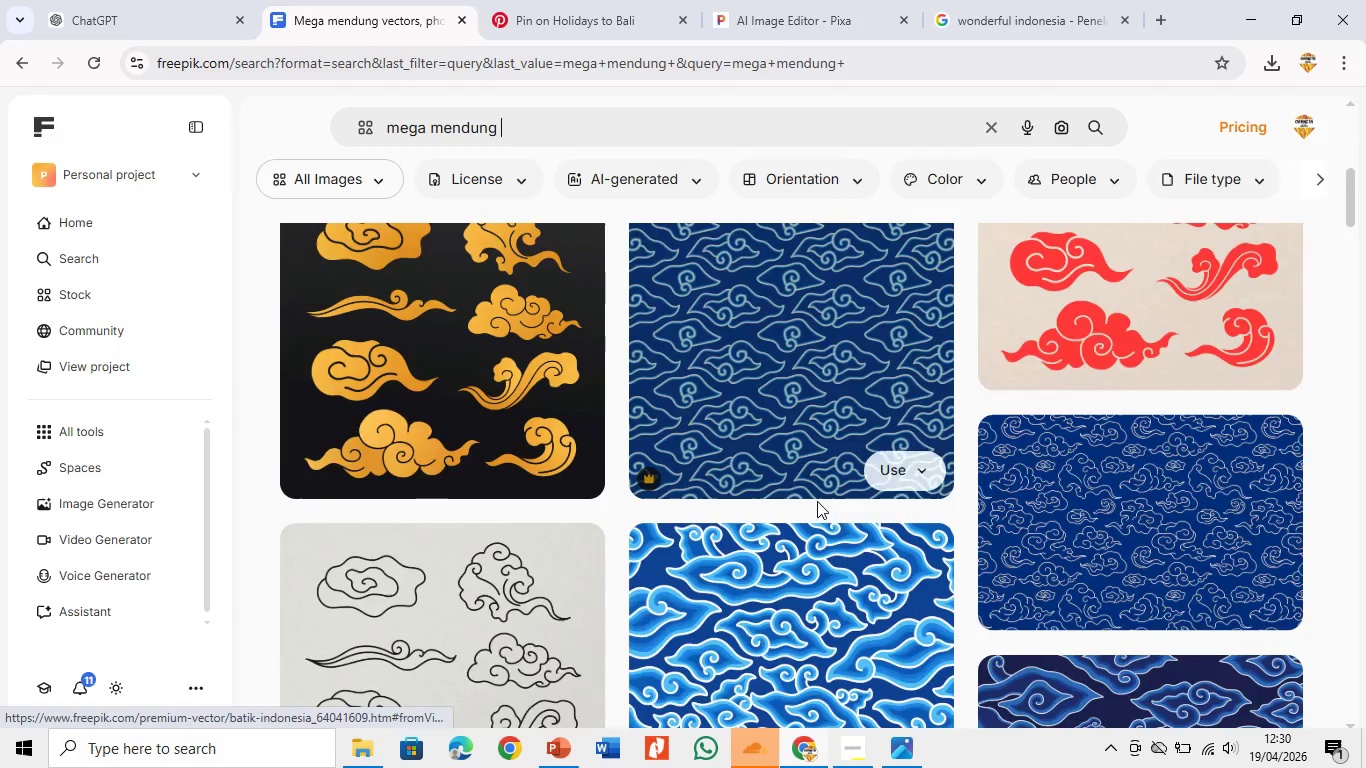 
scroll: coordinate [817, 501], scroll_direction: down, amount: 2.0
 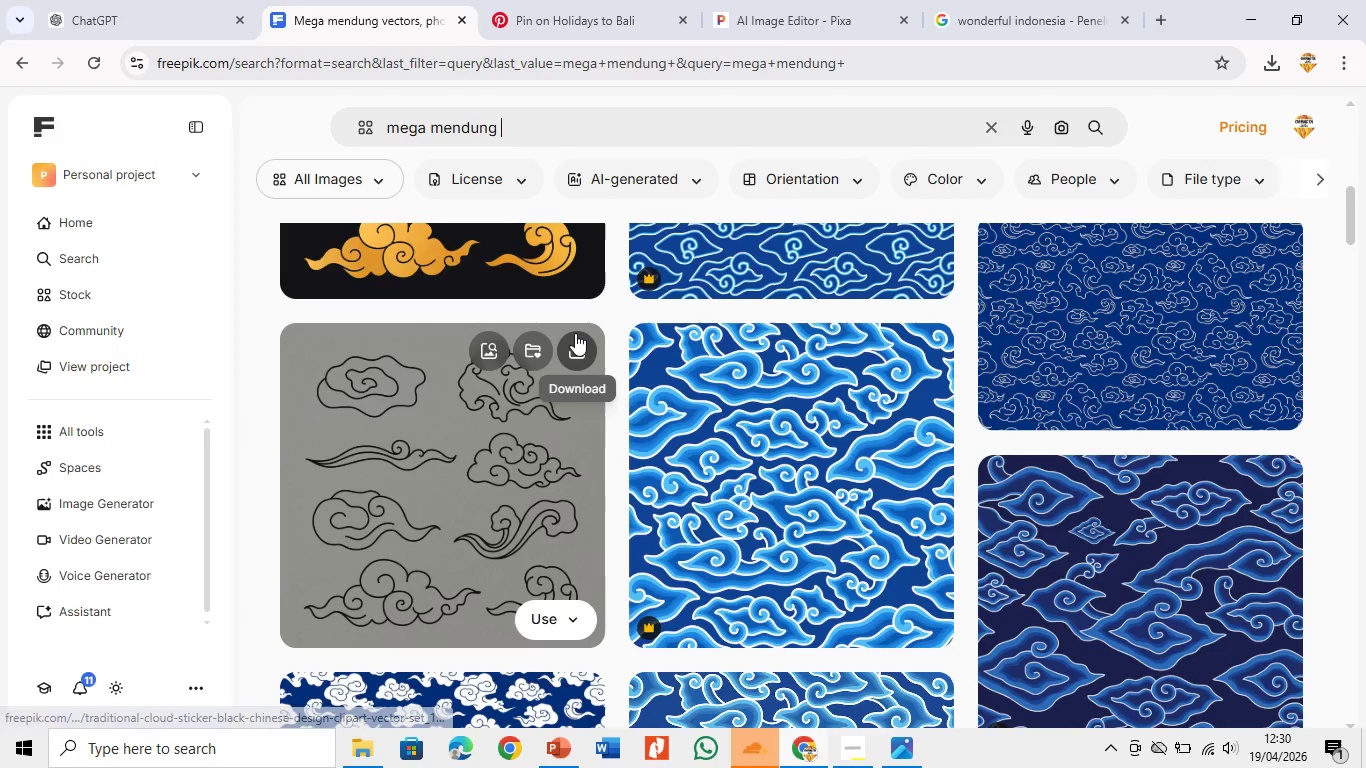 
left_click([505, 475])
 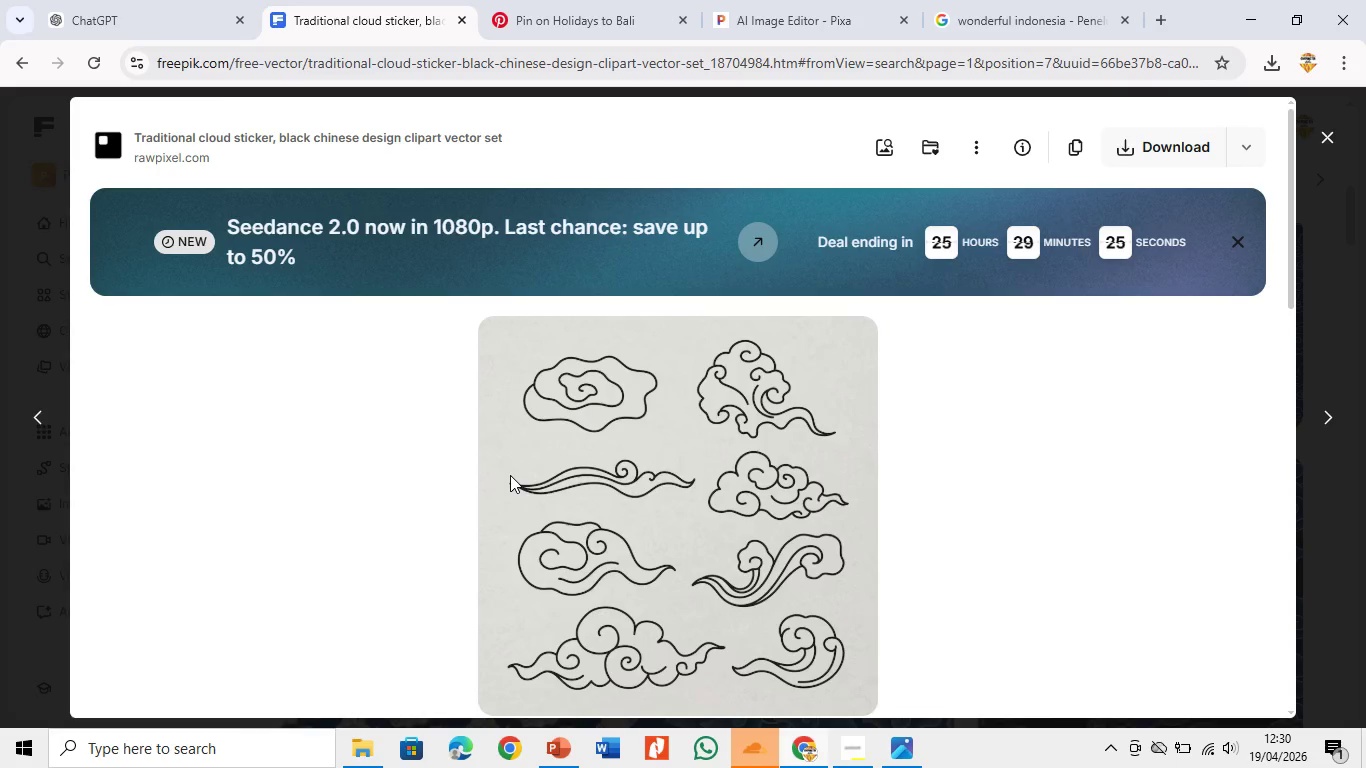 
scroll: coordinate [510, 470], scroll_direction: down, amount: 4.0
 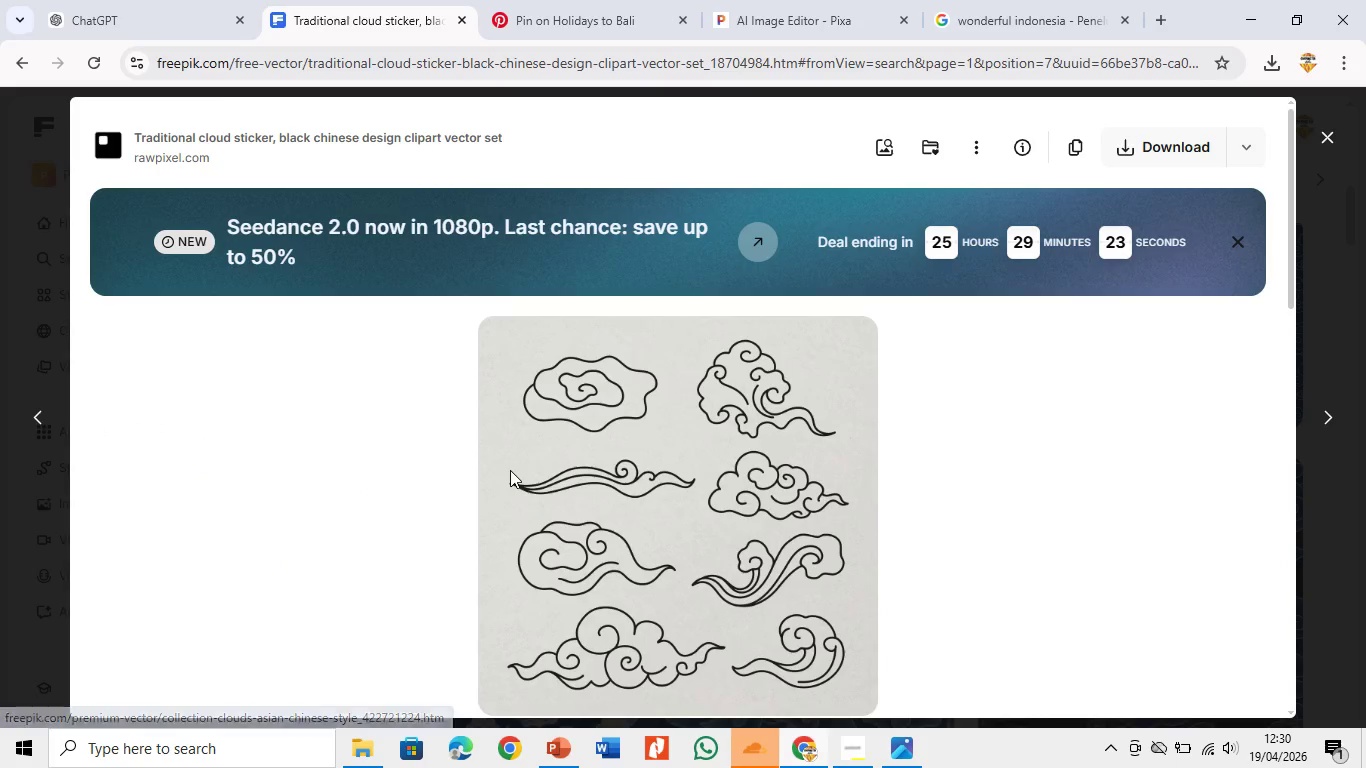 
scroll: coordinate [533, 500], scroll_direction: none, amount: 0.0
 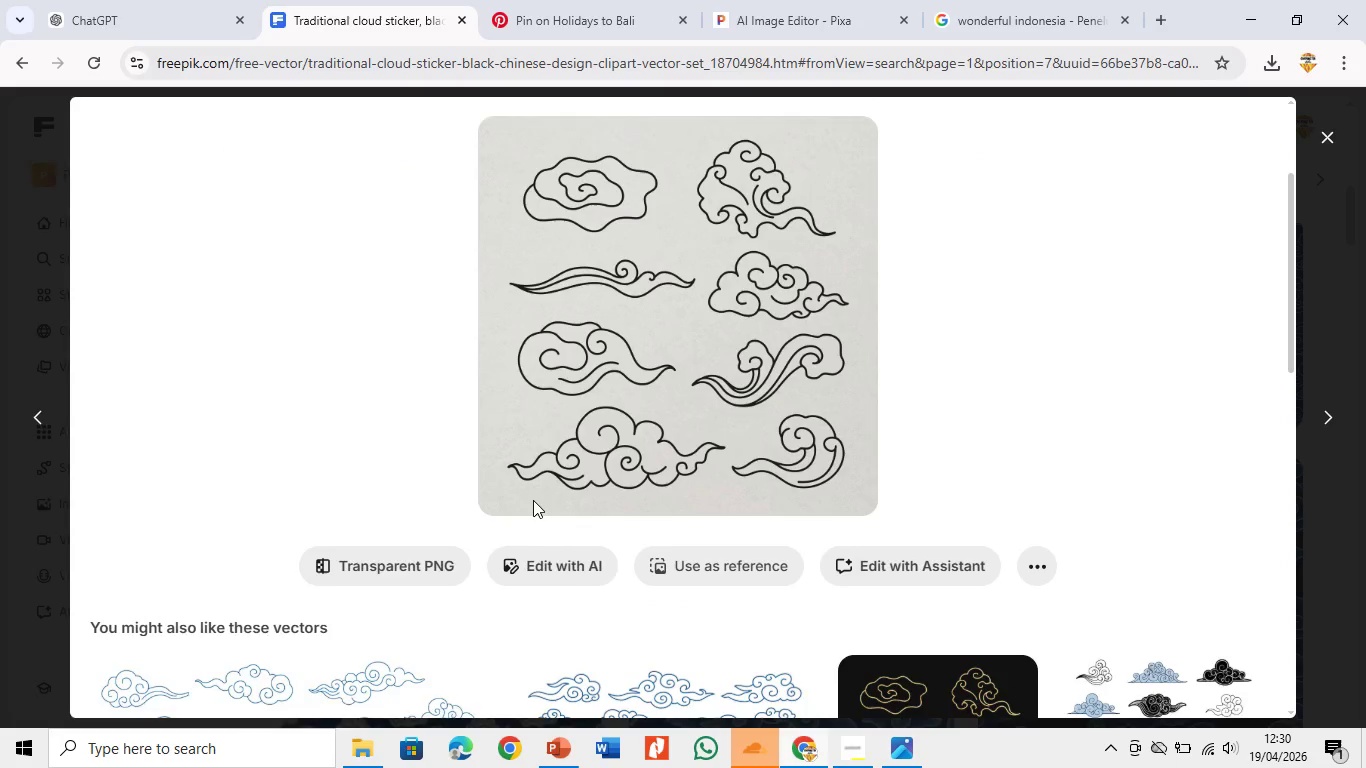 
scroll: coordinate [566, 571], scroll_direction: down, amount: 6.0
 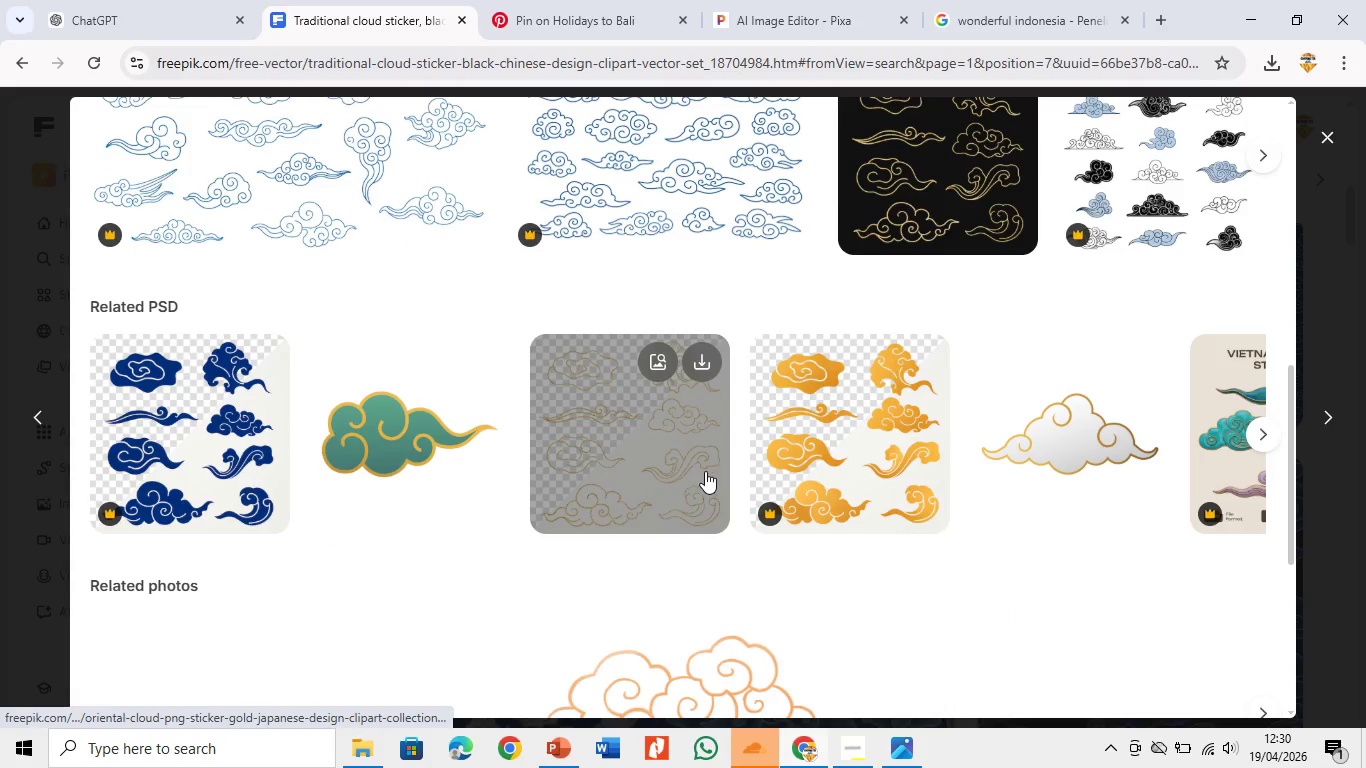 
scroll: coordinate [945, 430], scroll_direction: up, amount: 17.0
 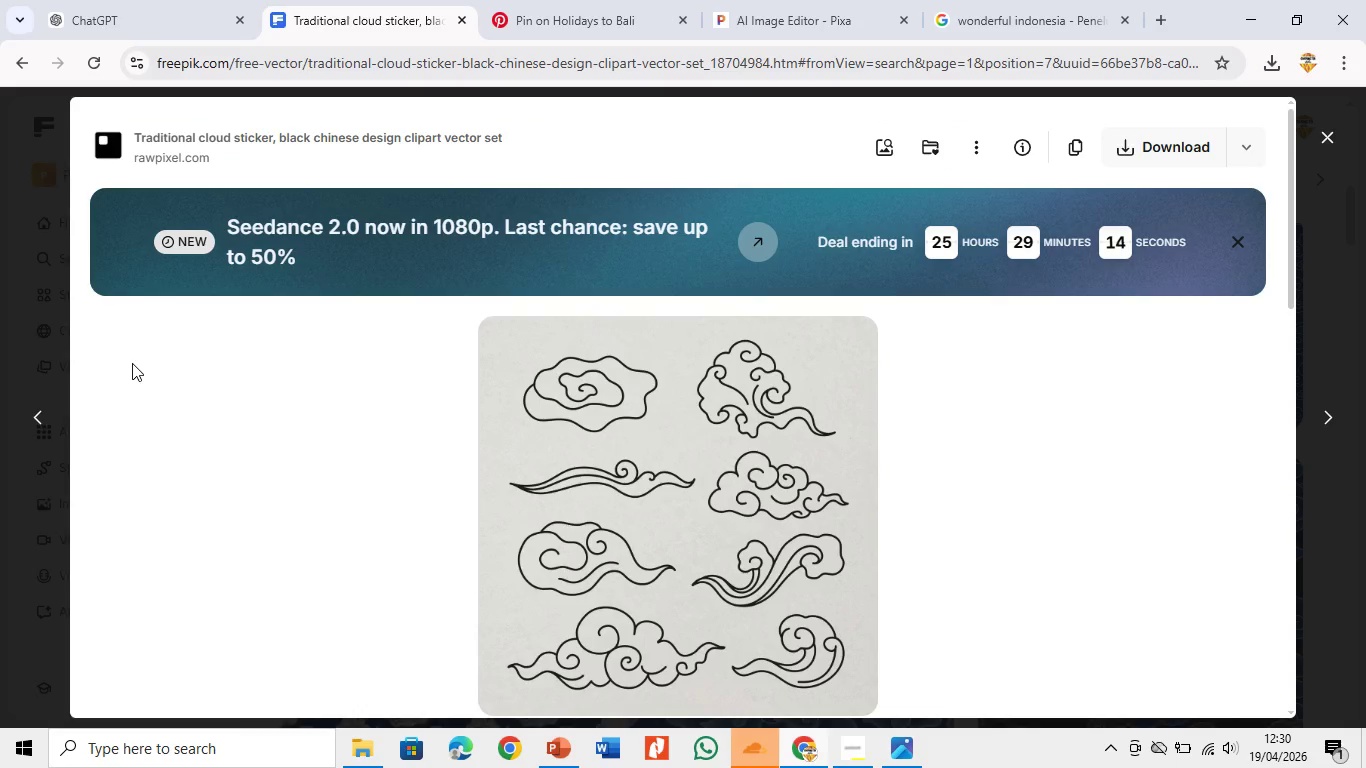 
wait(8.14)
 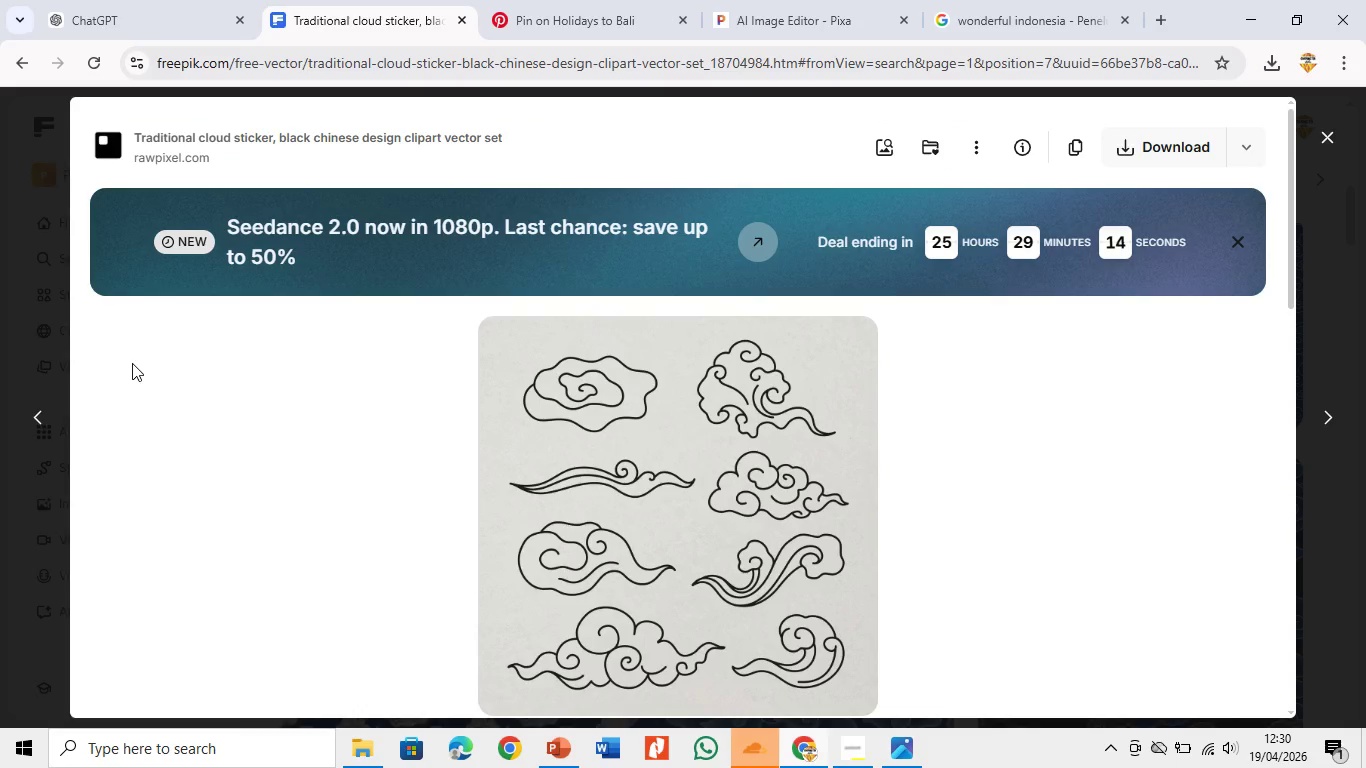 
left_click([982, 150])
 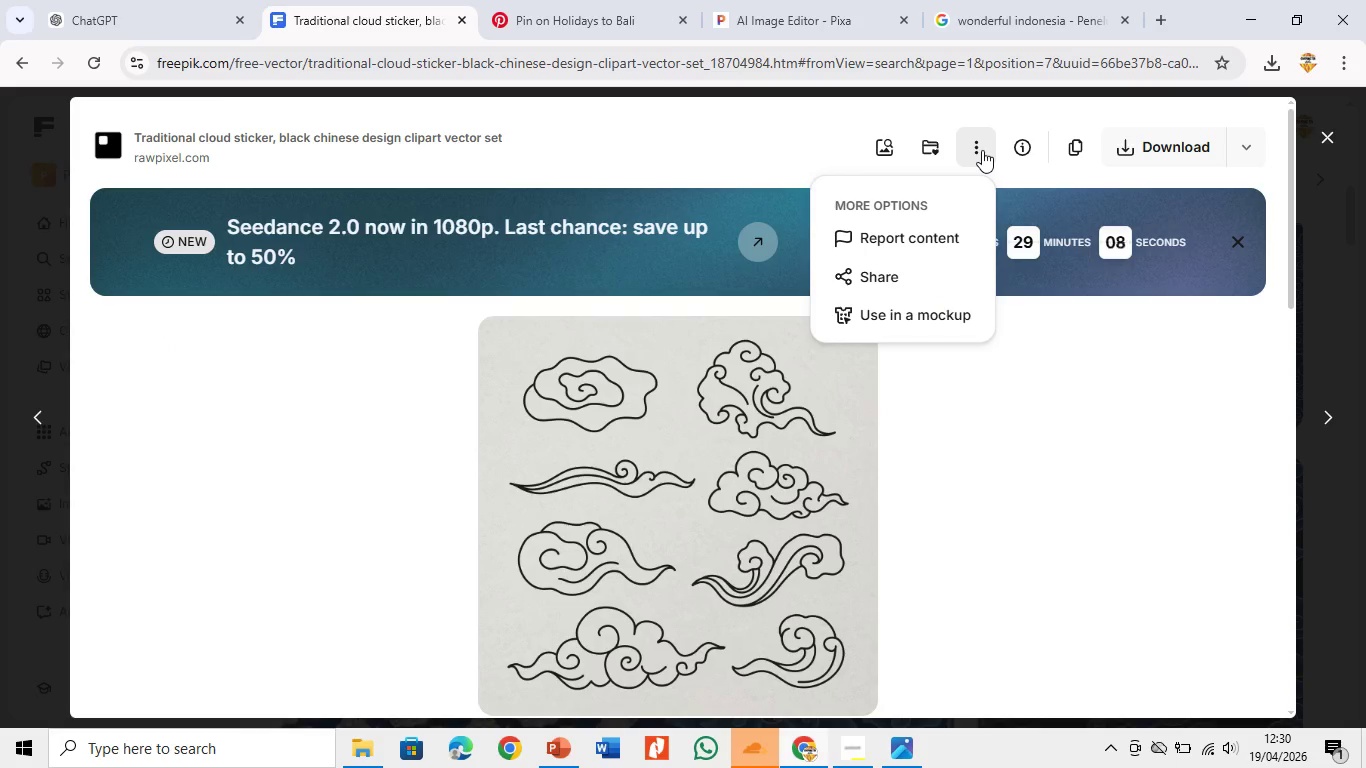 
left_click([982, 150])
 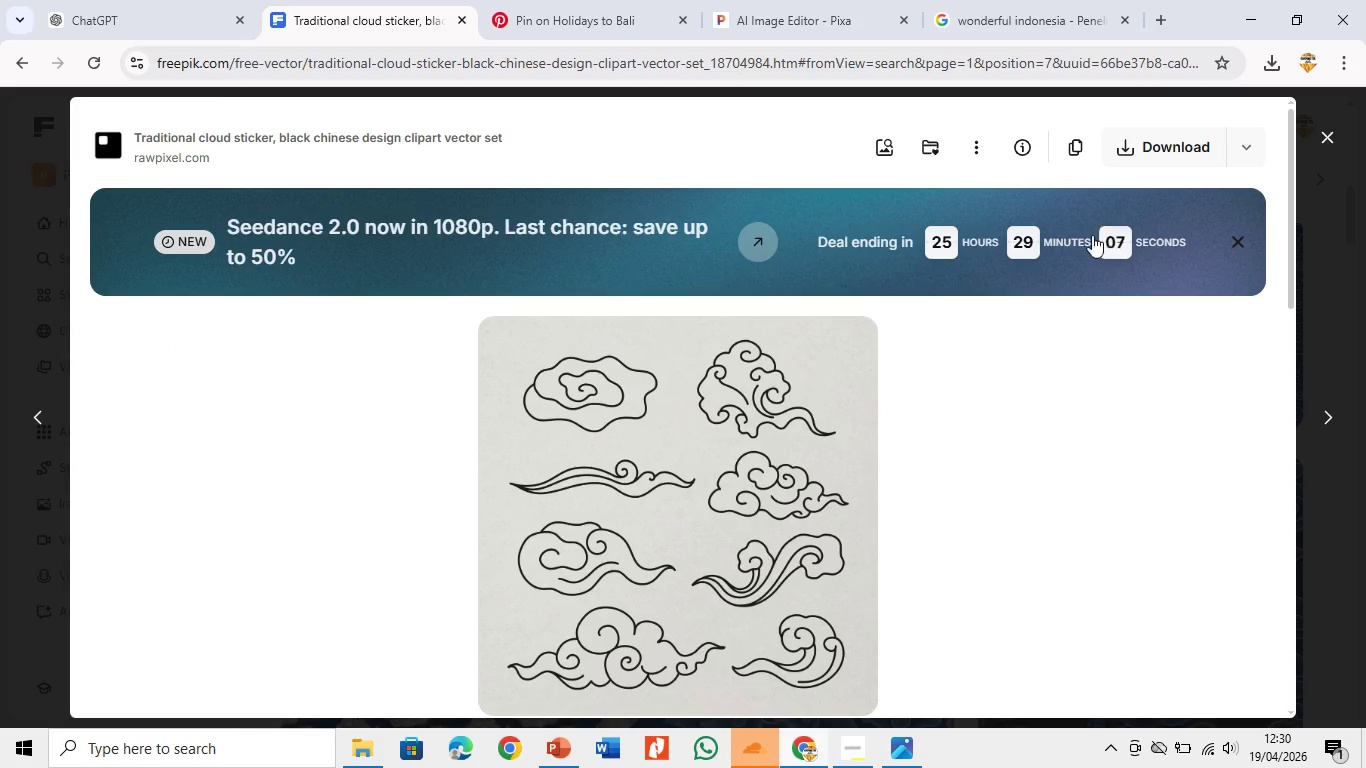 
scroll: coordinate [832, 512], scroll_direction: down, amount: 13.0
 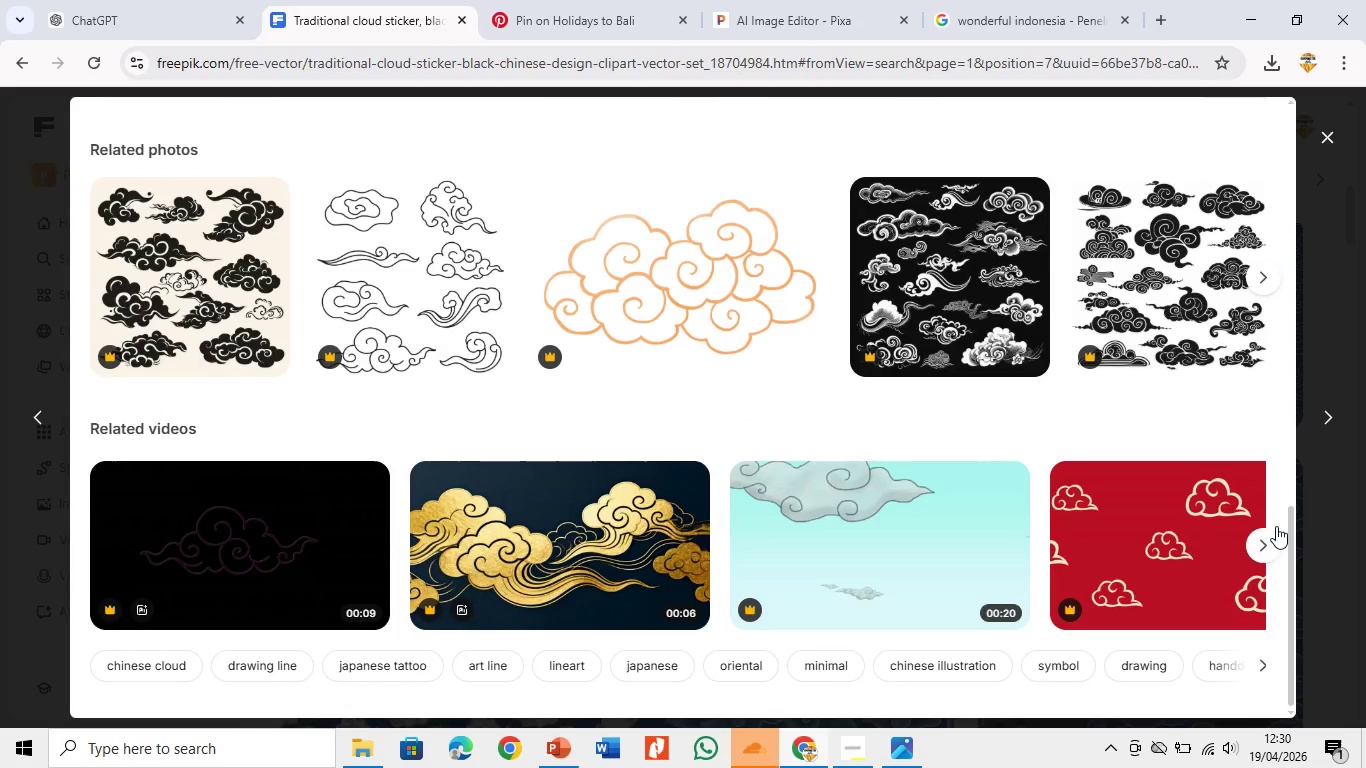 
left_click([1332, 542])
 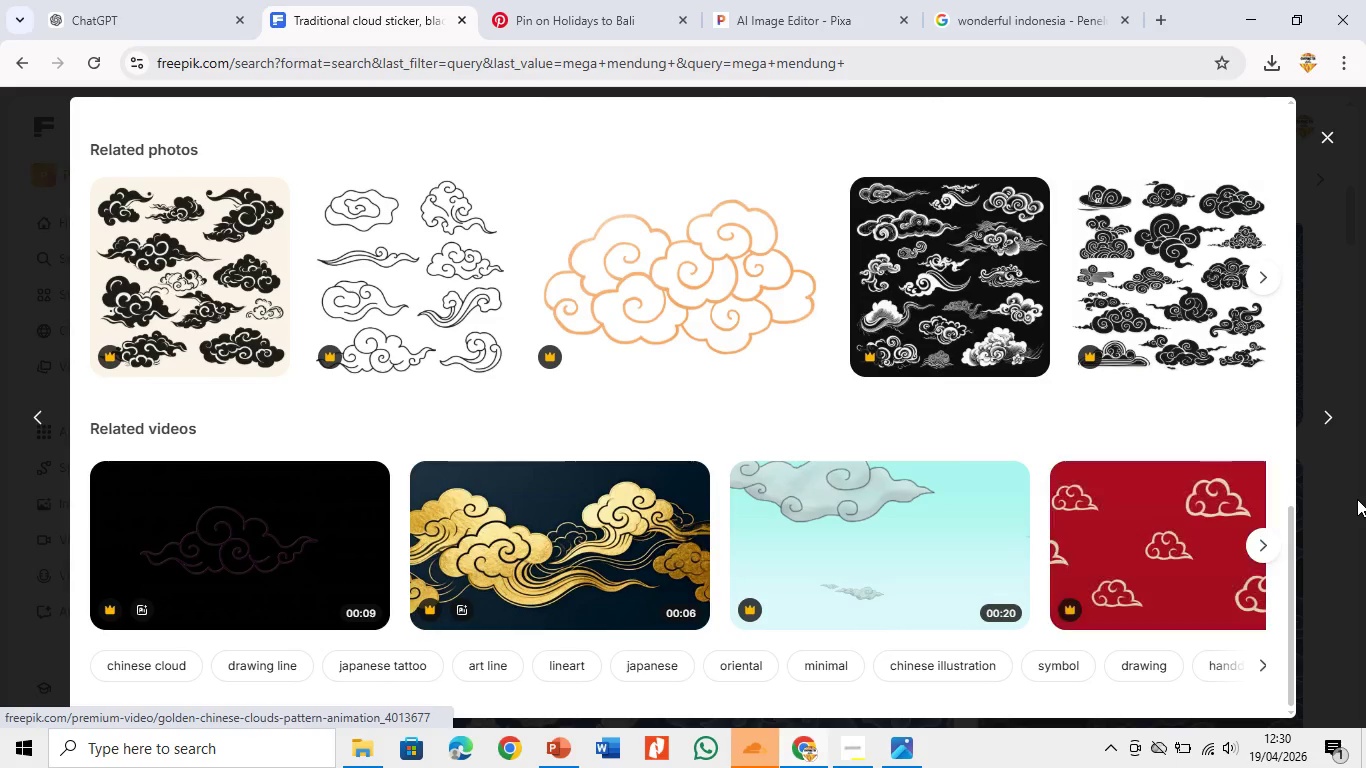 
left_click([1345, 503])
 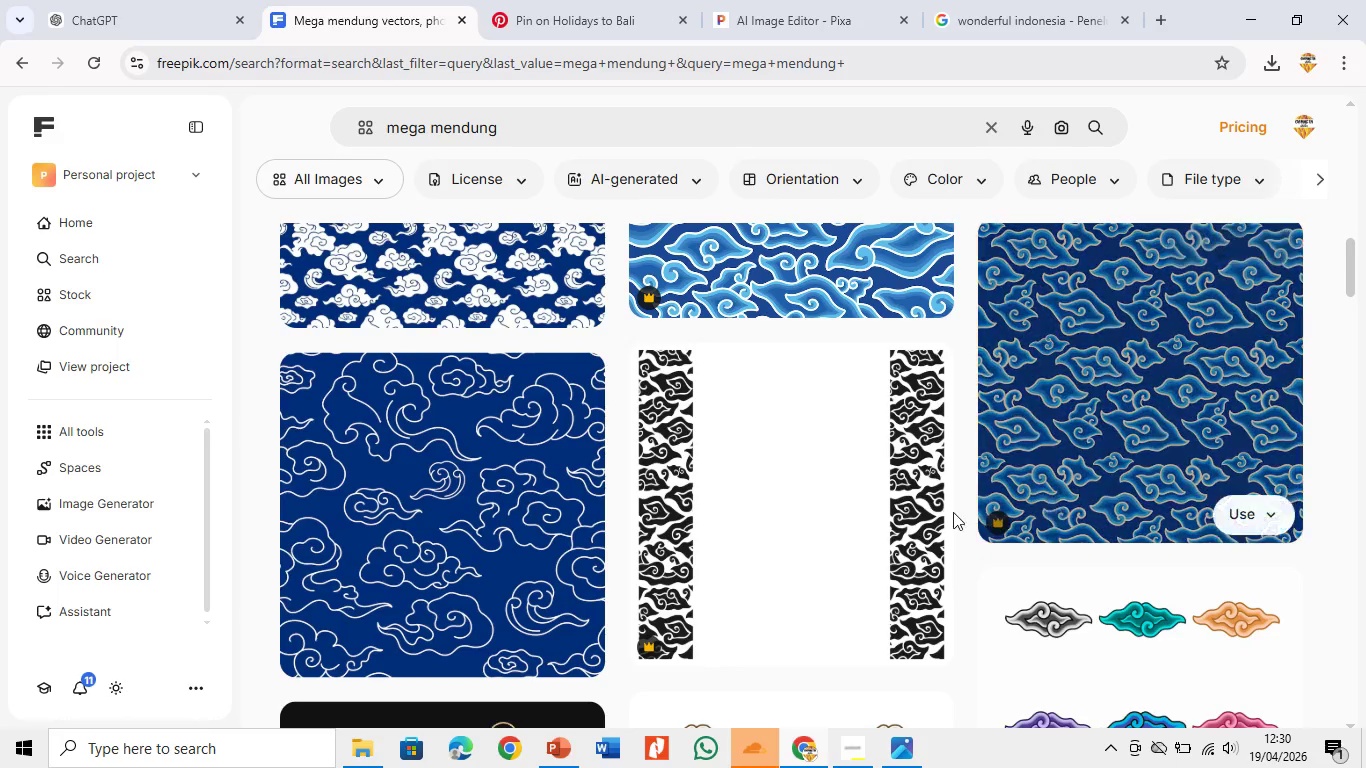 
scroll: coordinate [950, 510], scroll_direction: down, amount: 39.0
 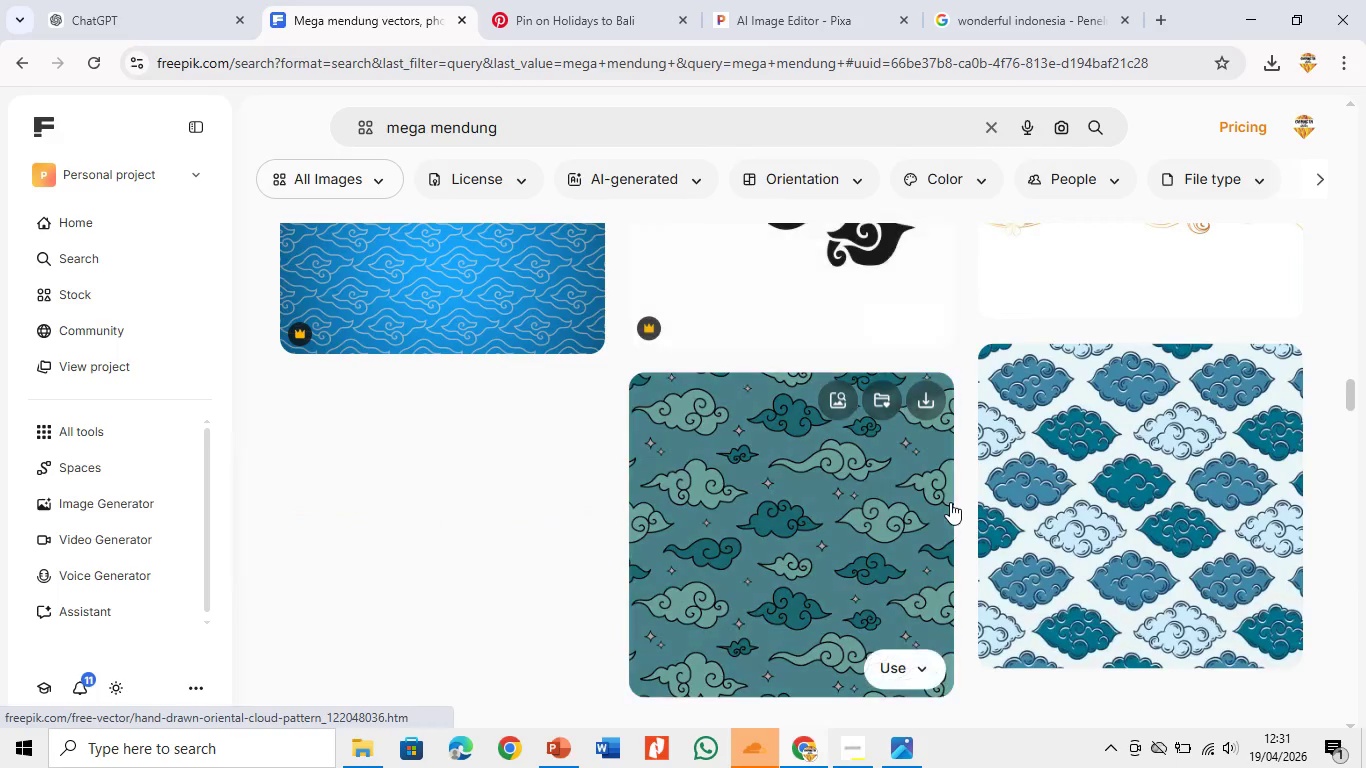 
scroll: coordinate [950, 502], scroll_direction: up, amount: 4.0
 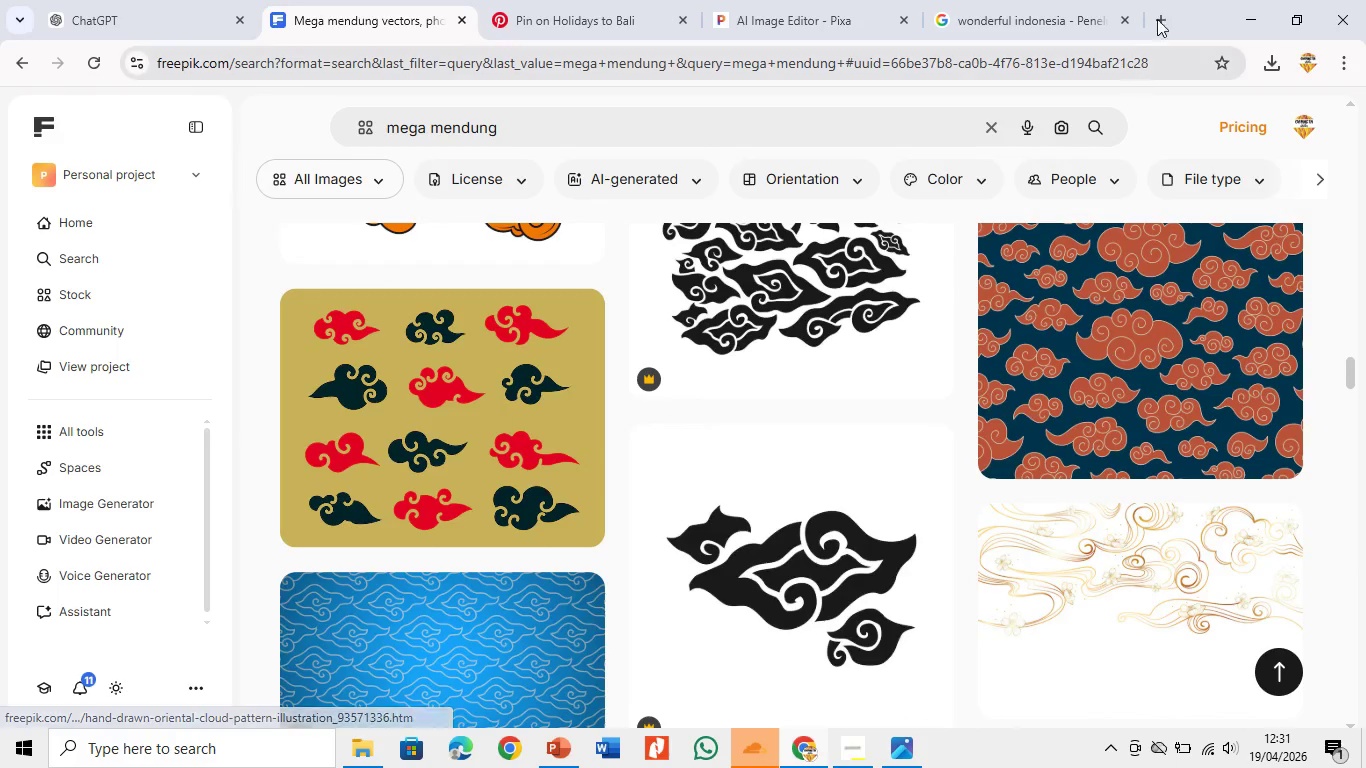 
left_click([1159, 4])
 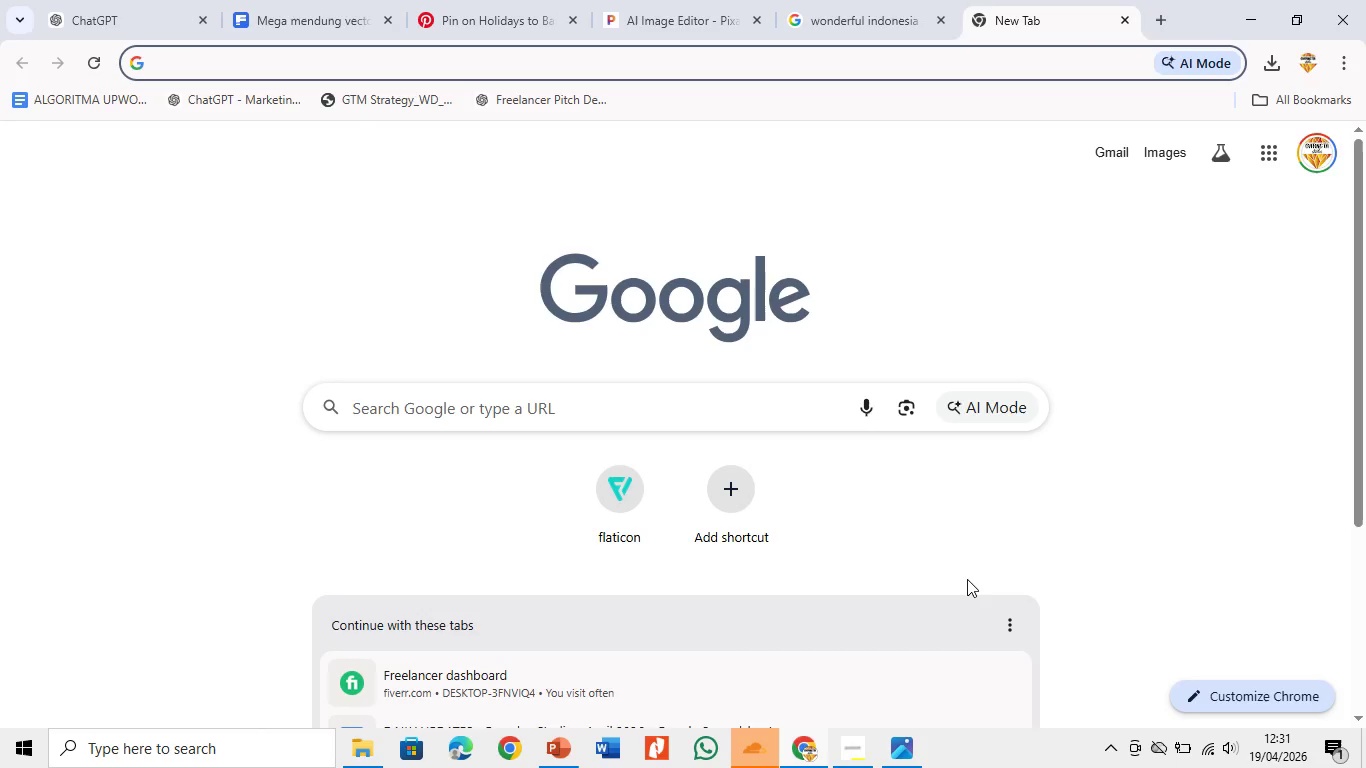 
wait(8.01)
 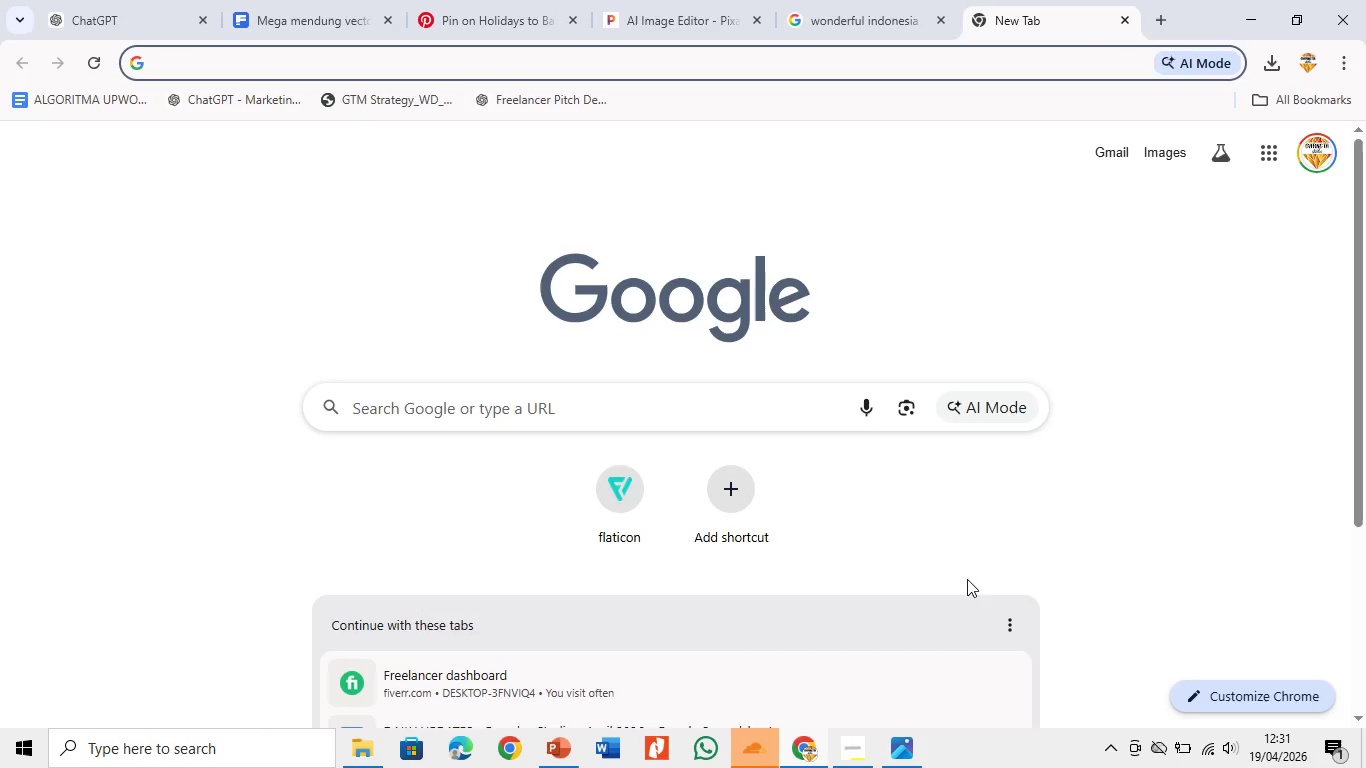 
type(canva)
 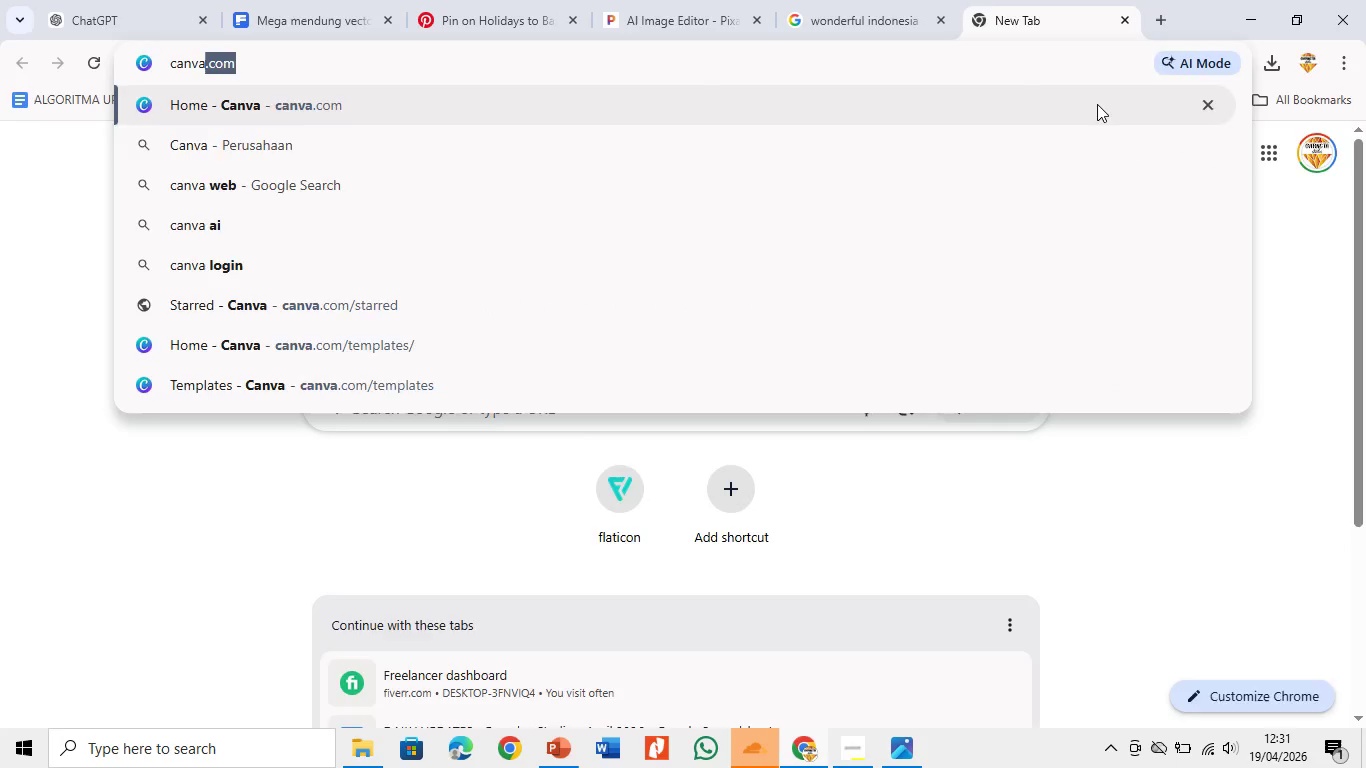 
key(Enter)
 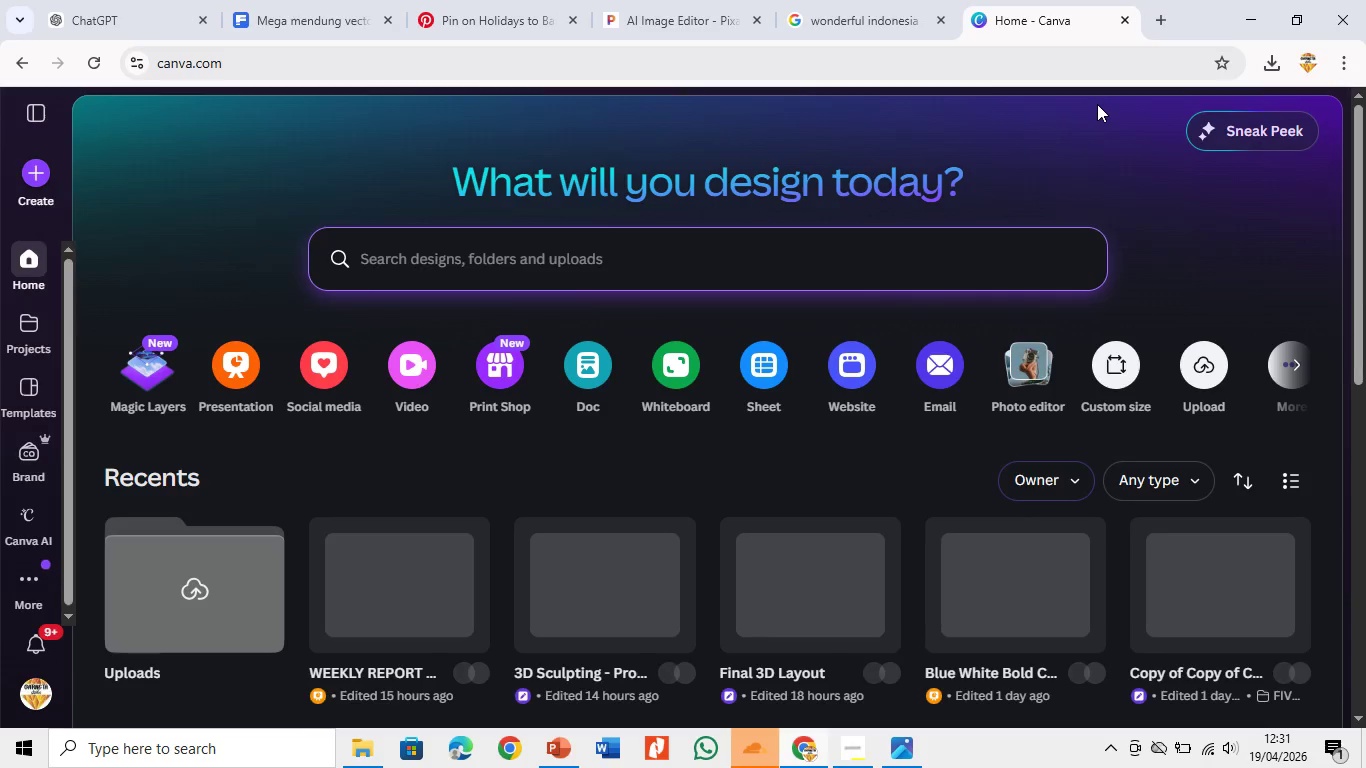 
wait(7.95)
 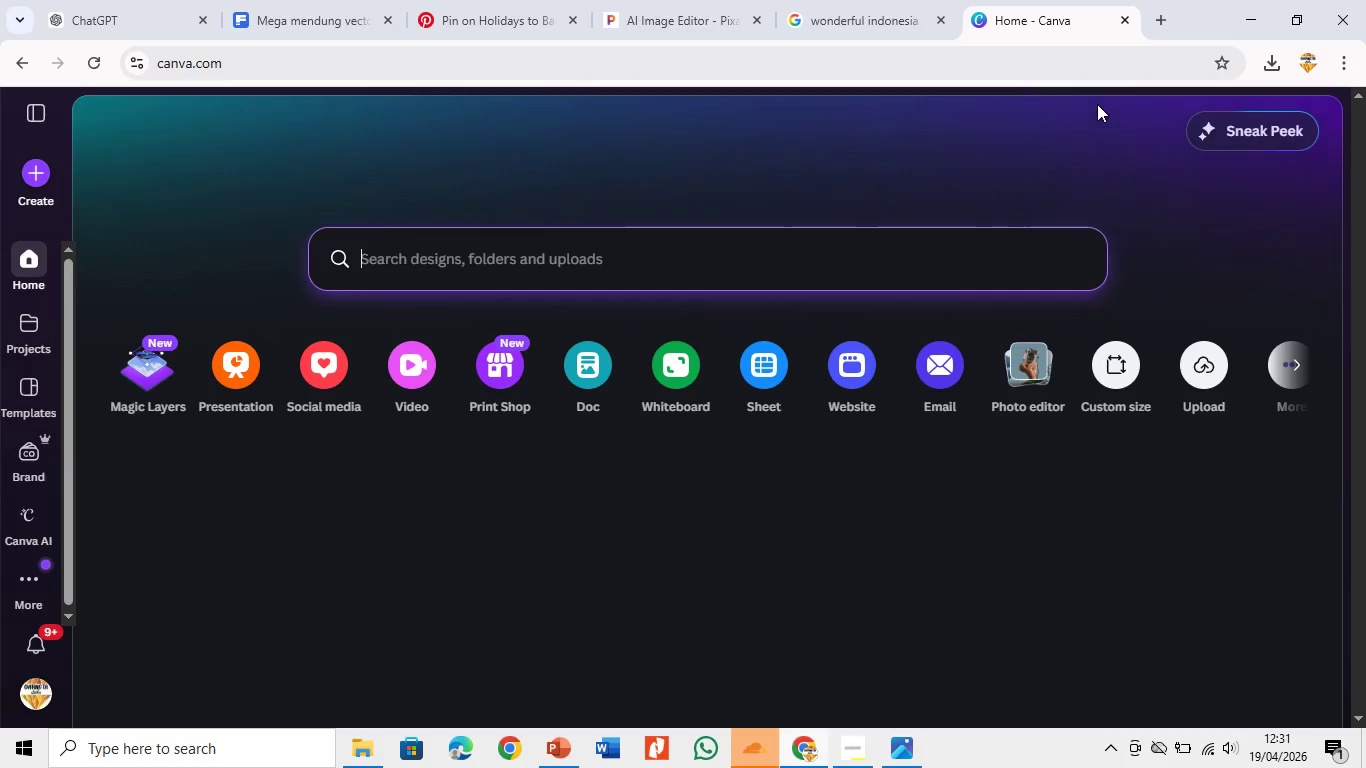 
type(indonesia cultural)
 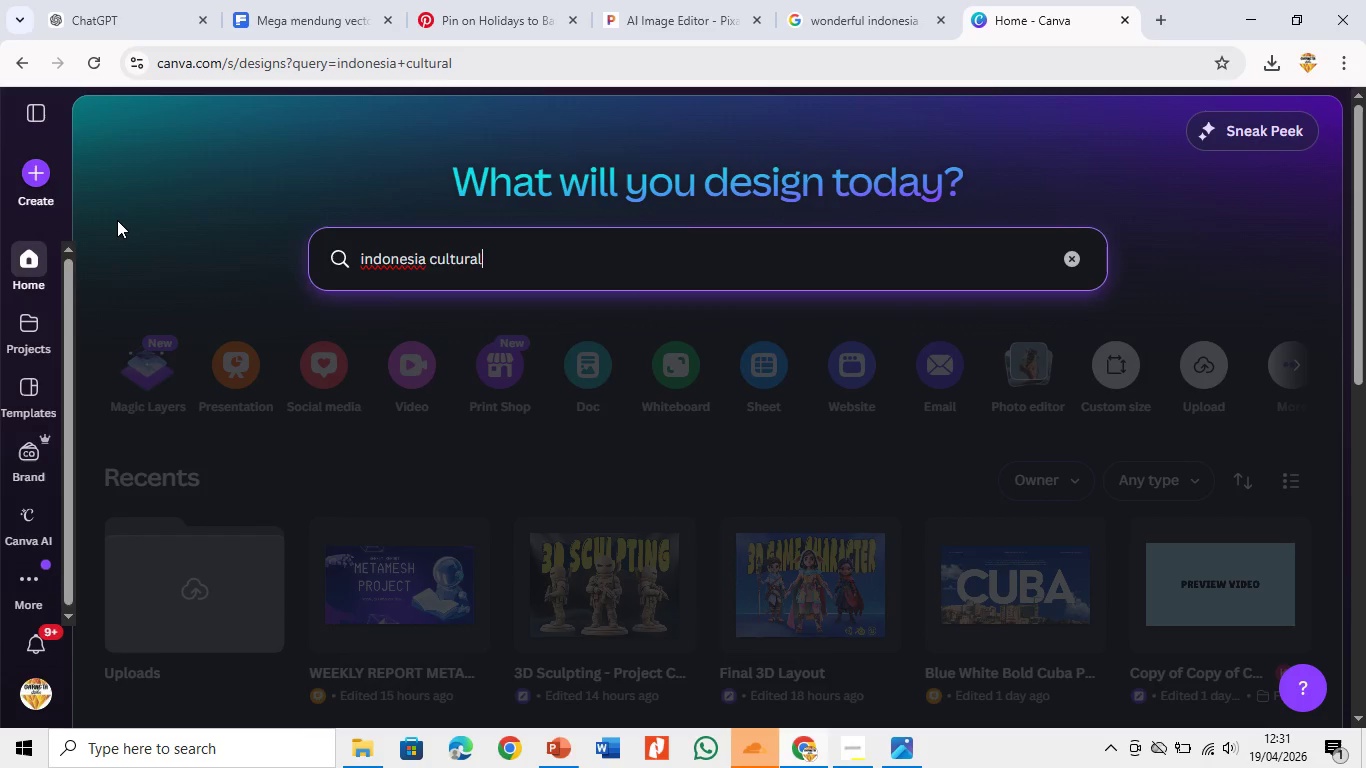 
key(Enter)
 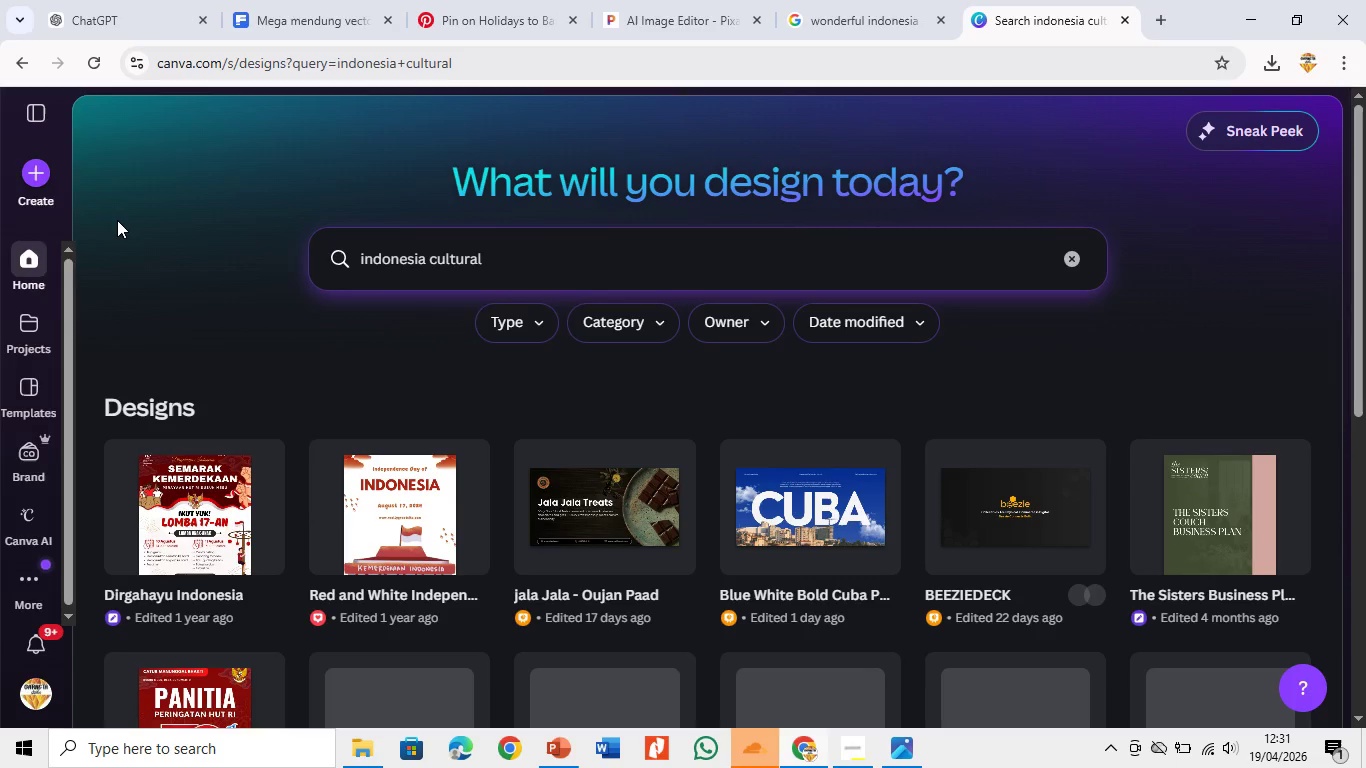 
left_click([49, 405])
 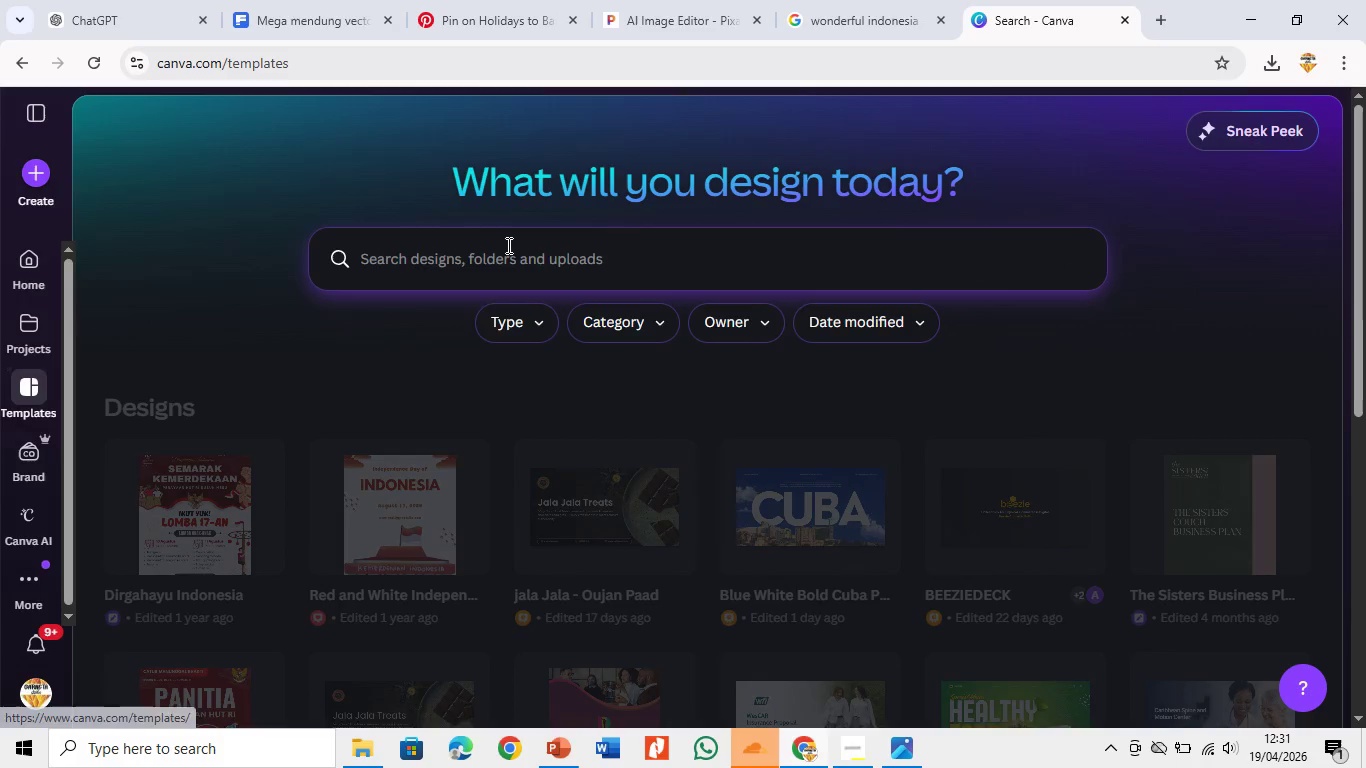 
left_click([507, 245])
 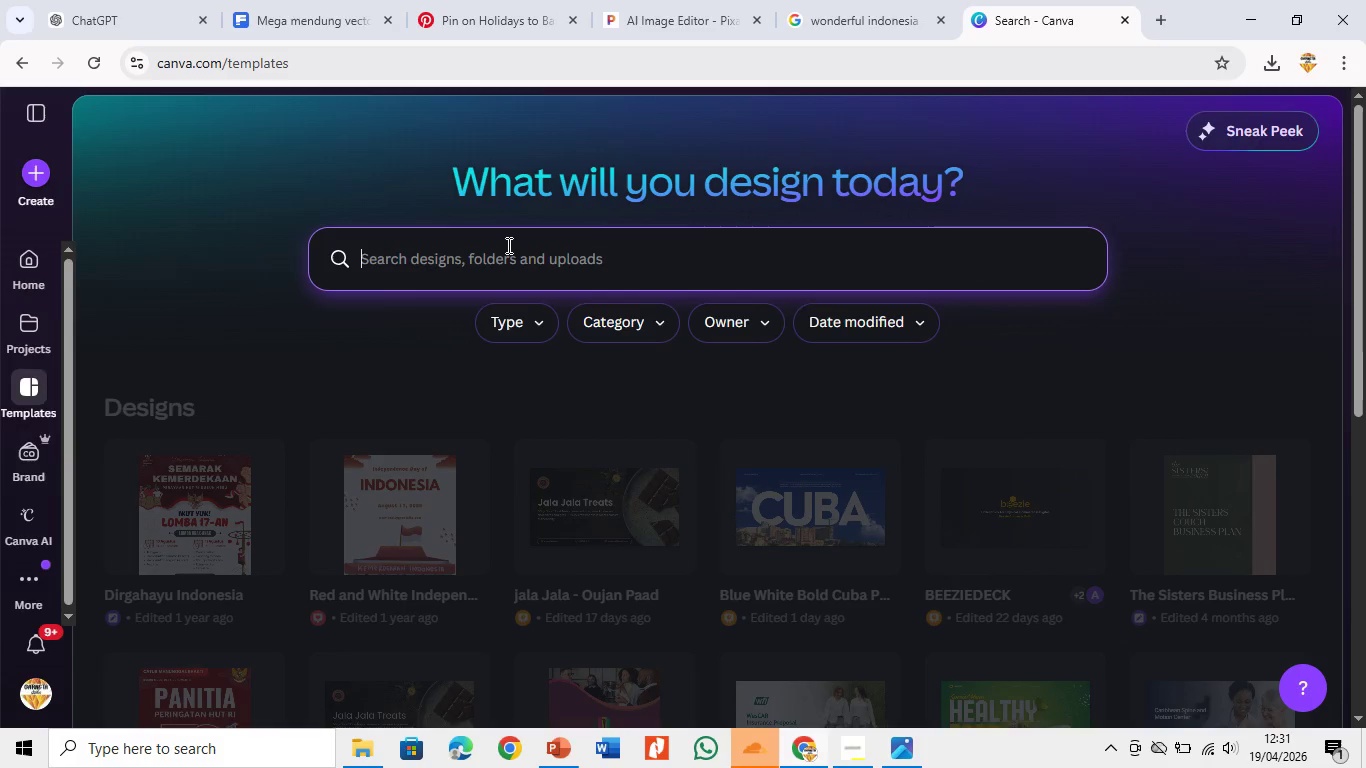 
type(indonesia cultural)
 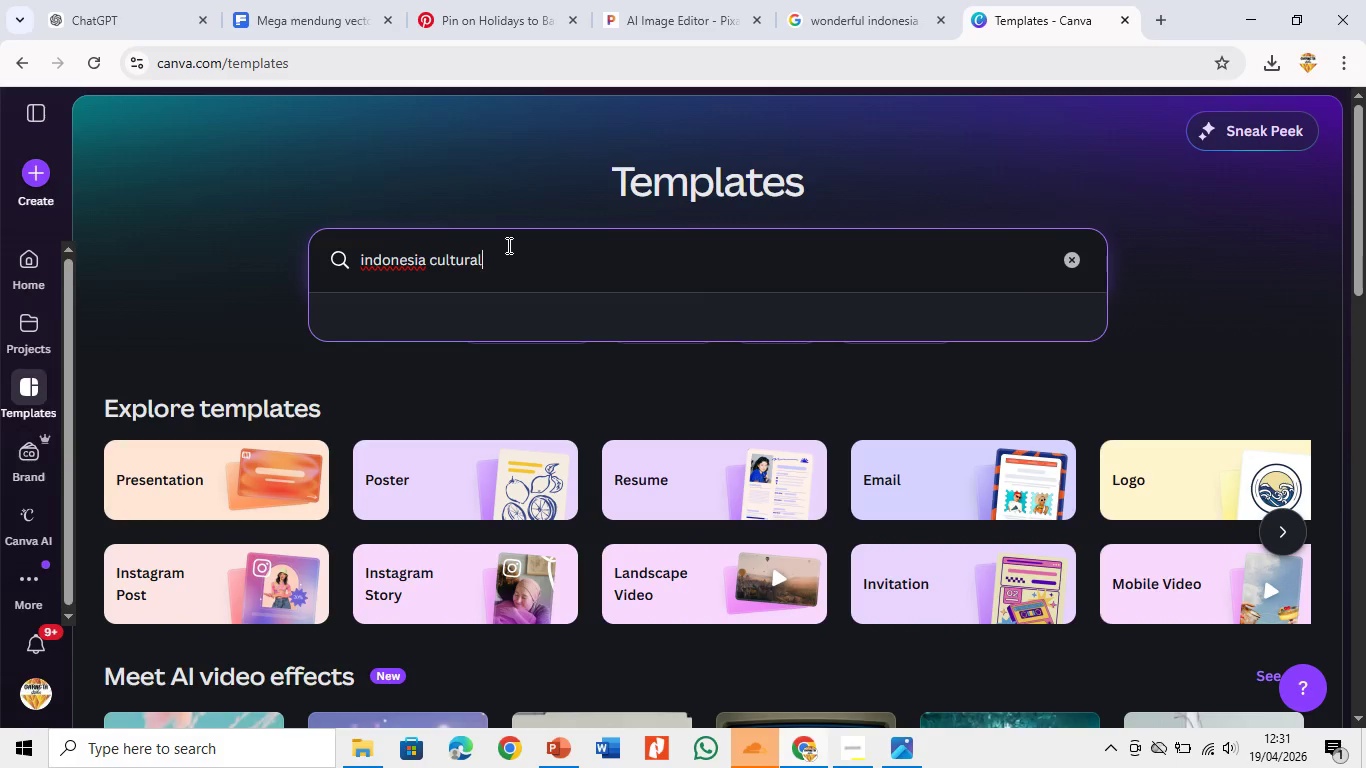 
key(Enter)
 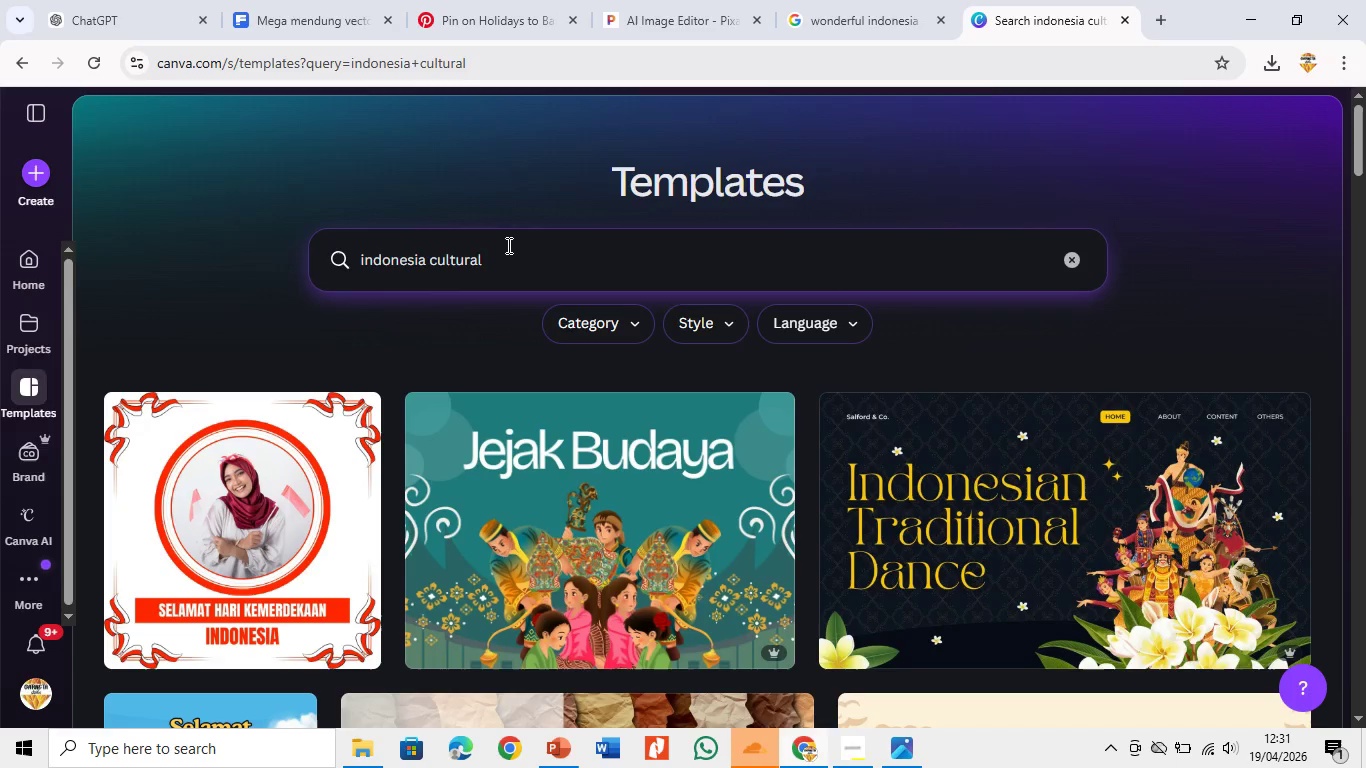 
wait(11.58)
 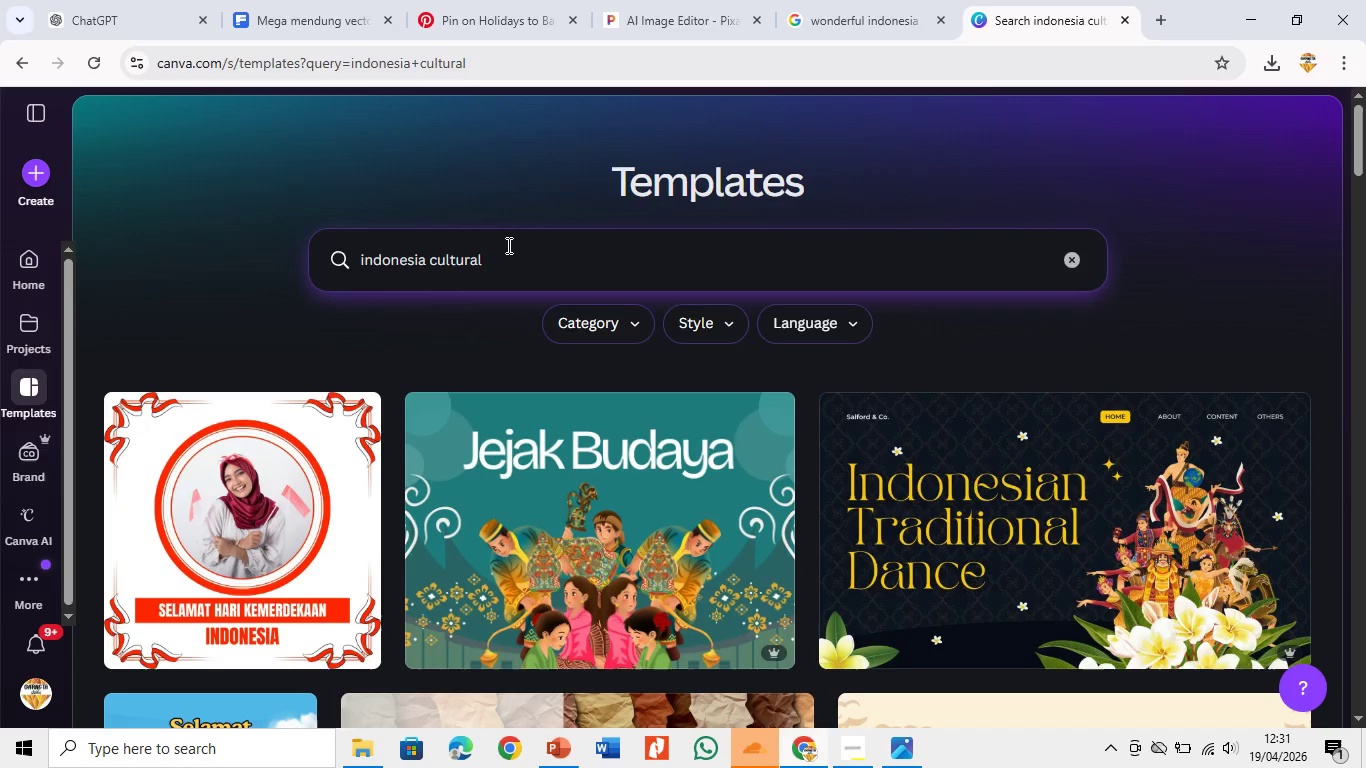 
left_click_drag(start_coordinate=[1360, 163], to_coordinate=[1365, 226])
 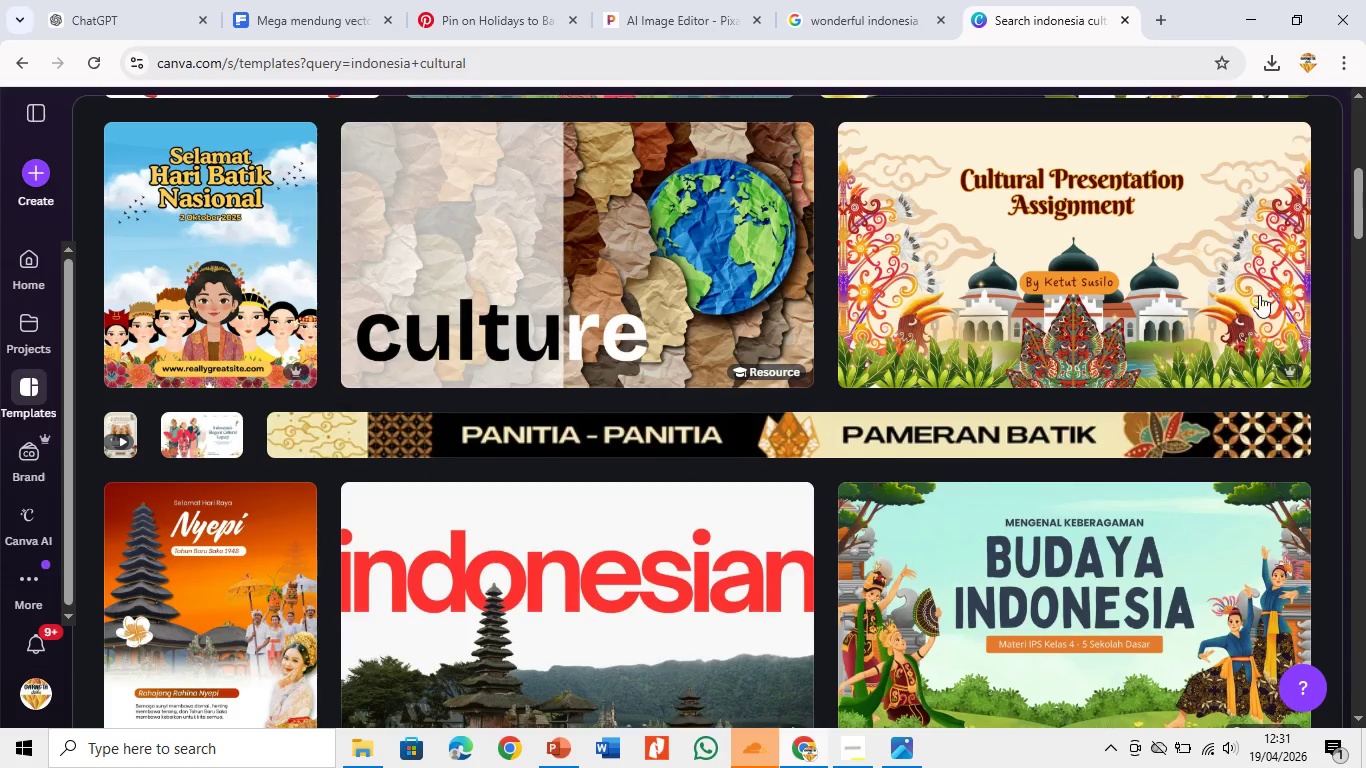 
mouse_move([1298, 283])
 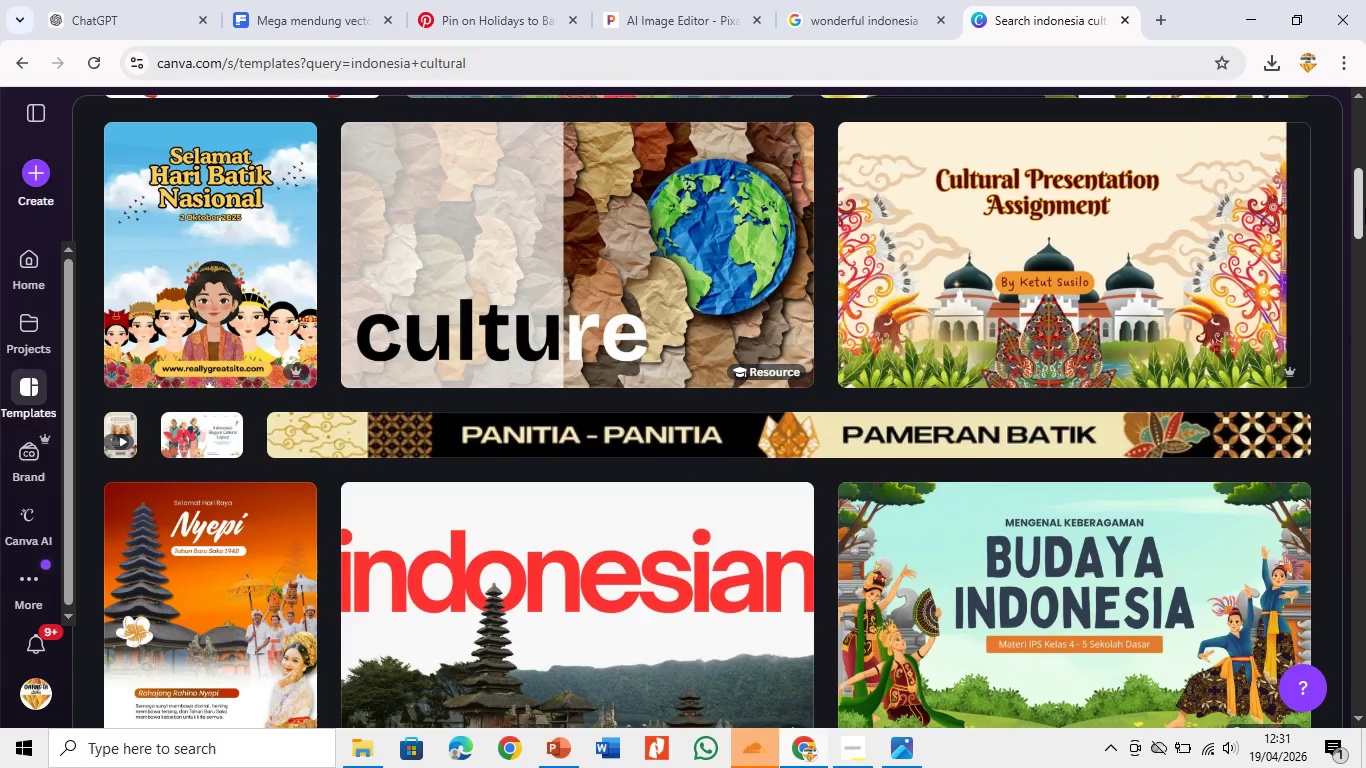 
left_click_drag(start_coordinate=[1365, 208], to_coordinate=[1365, 226])
 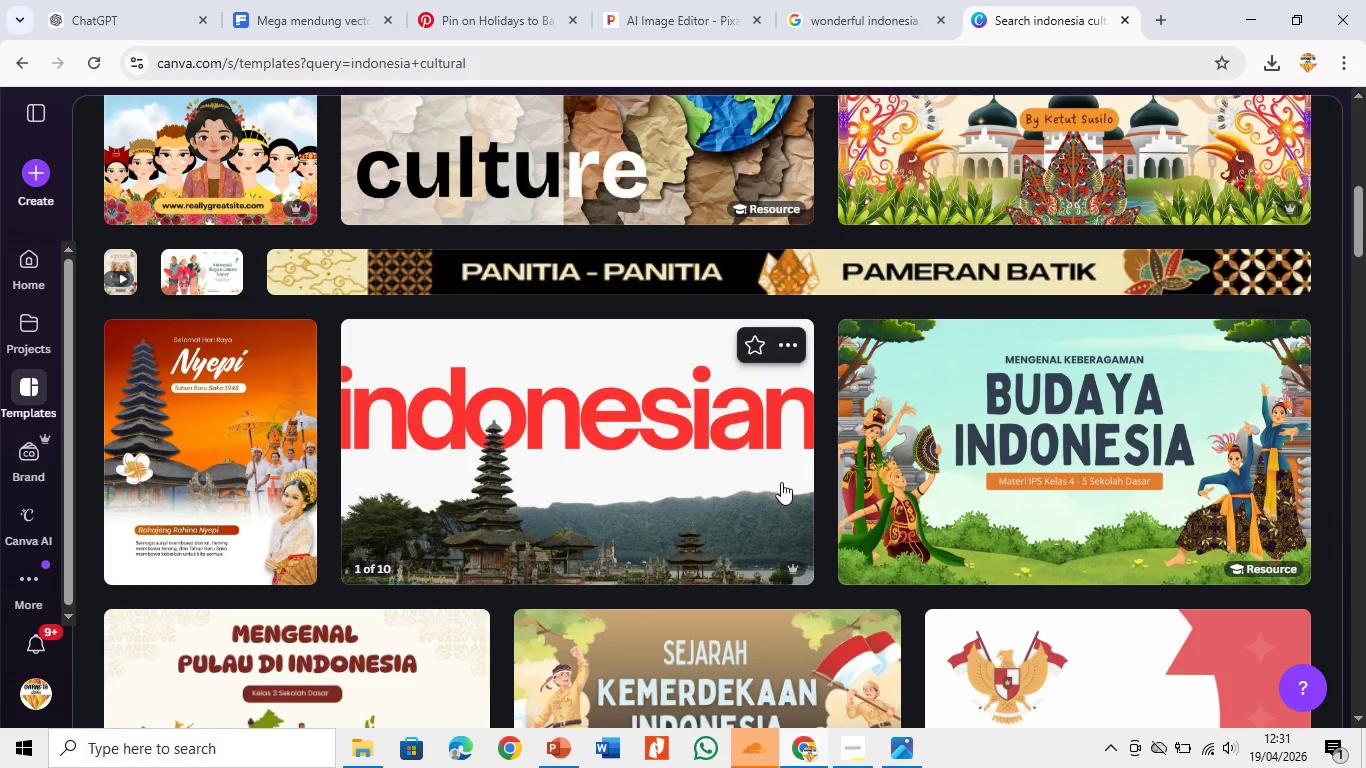 
left_click([781, 482])
 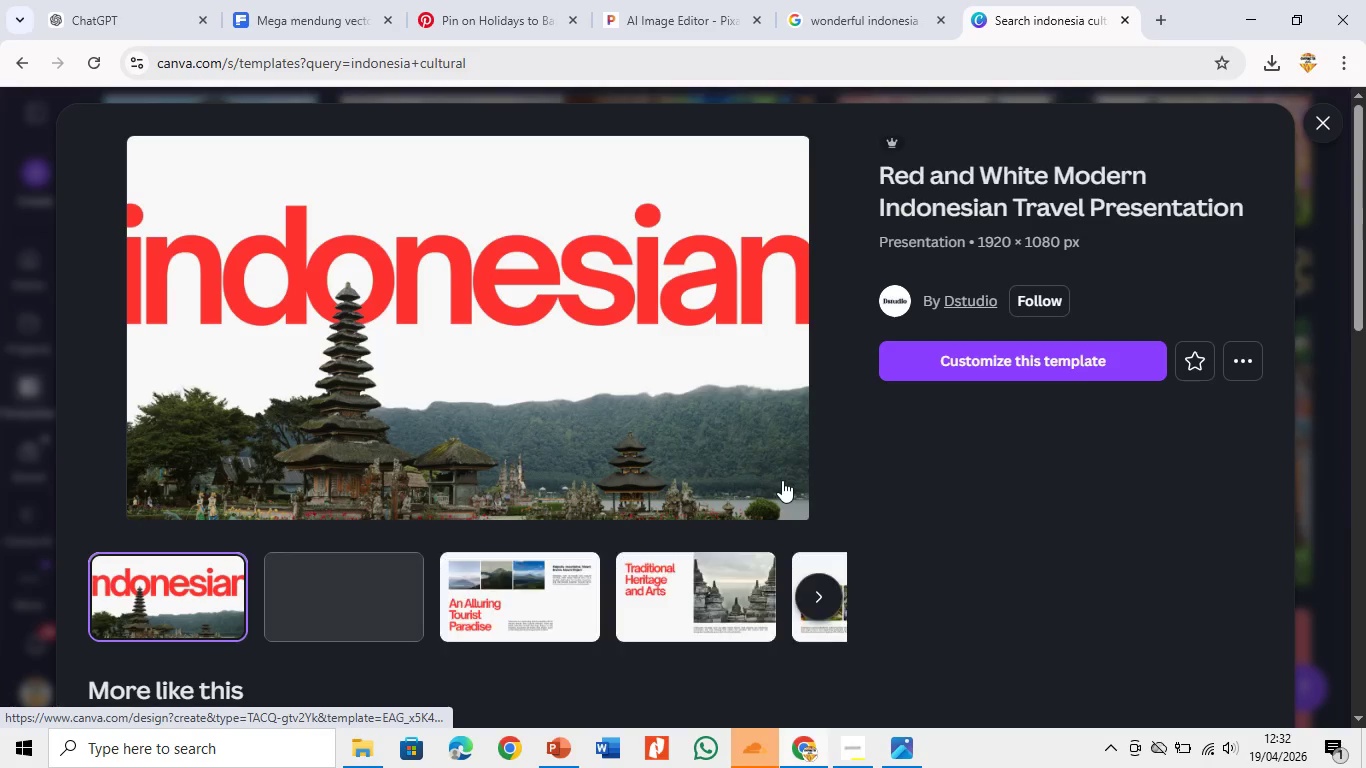 
wait(8.73)
 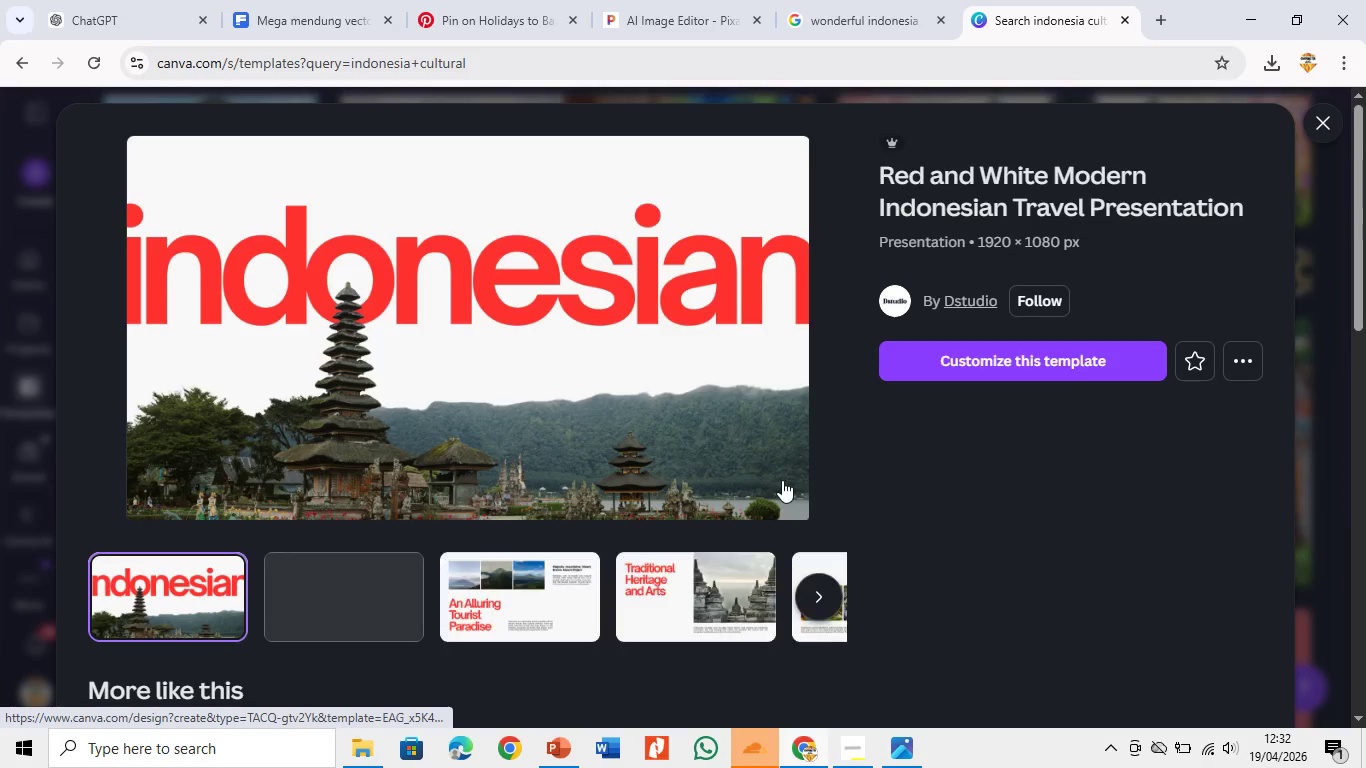 
scroll: coordinate [946, 498], scroll_direction: down, amount: 5.0
 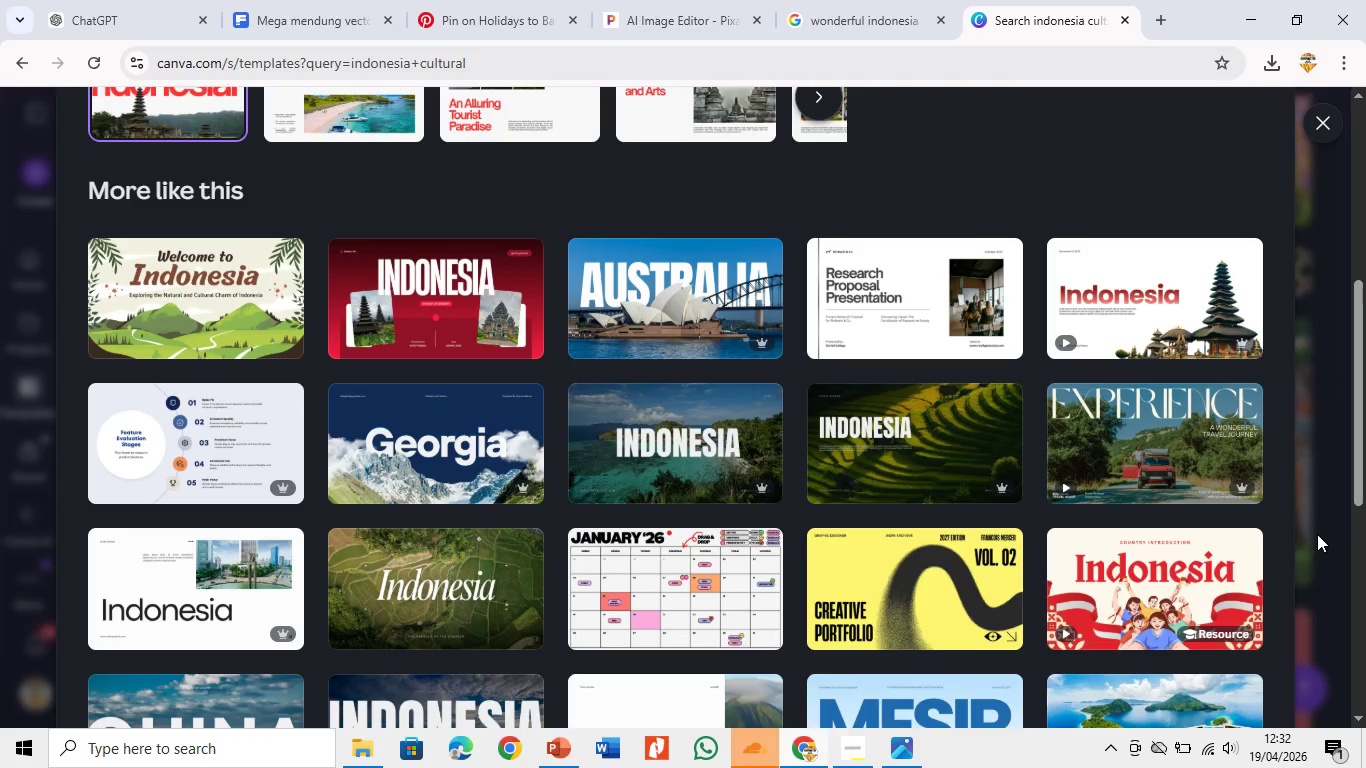 
left_click([1317, 534])
 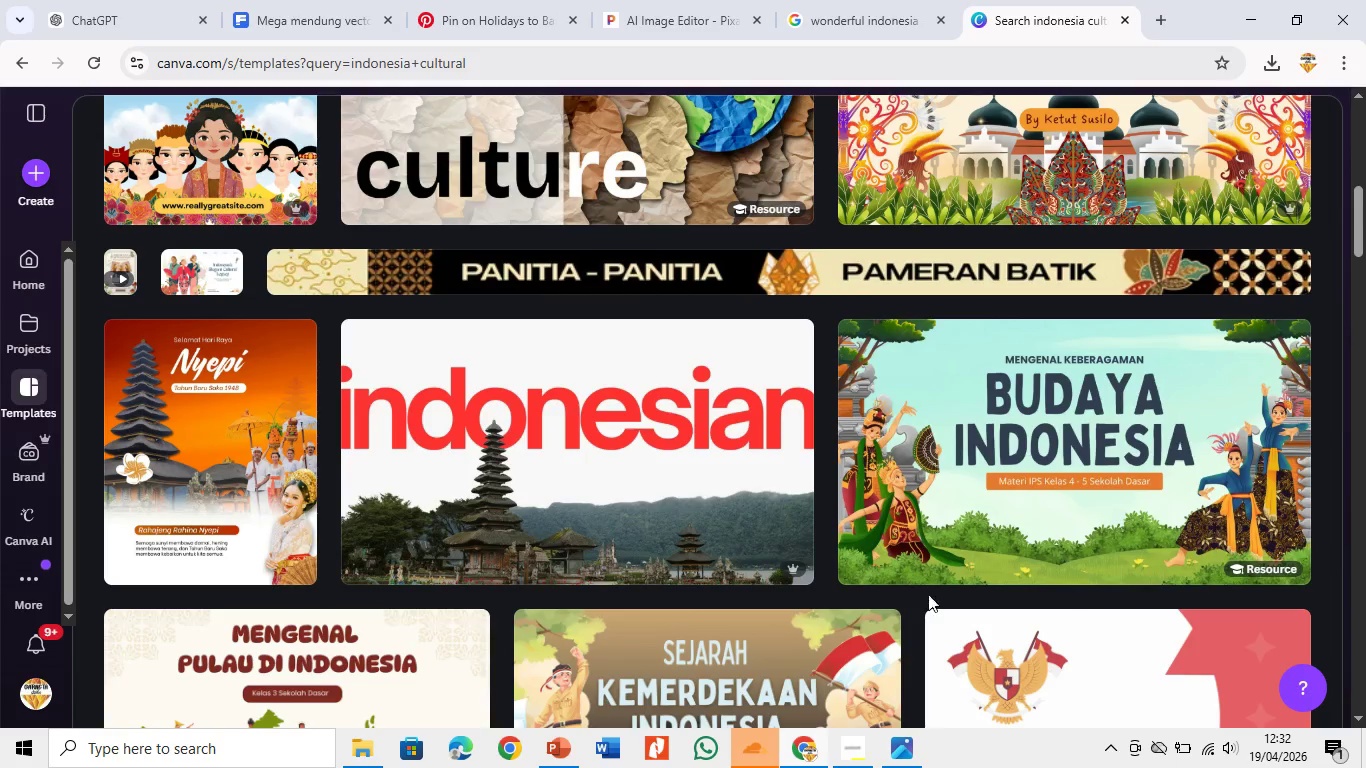 
scroll: coordinate [883, 587], scroll_direction: down, amount: 15.0
 